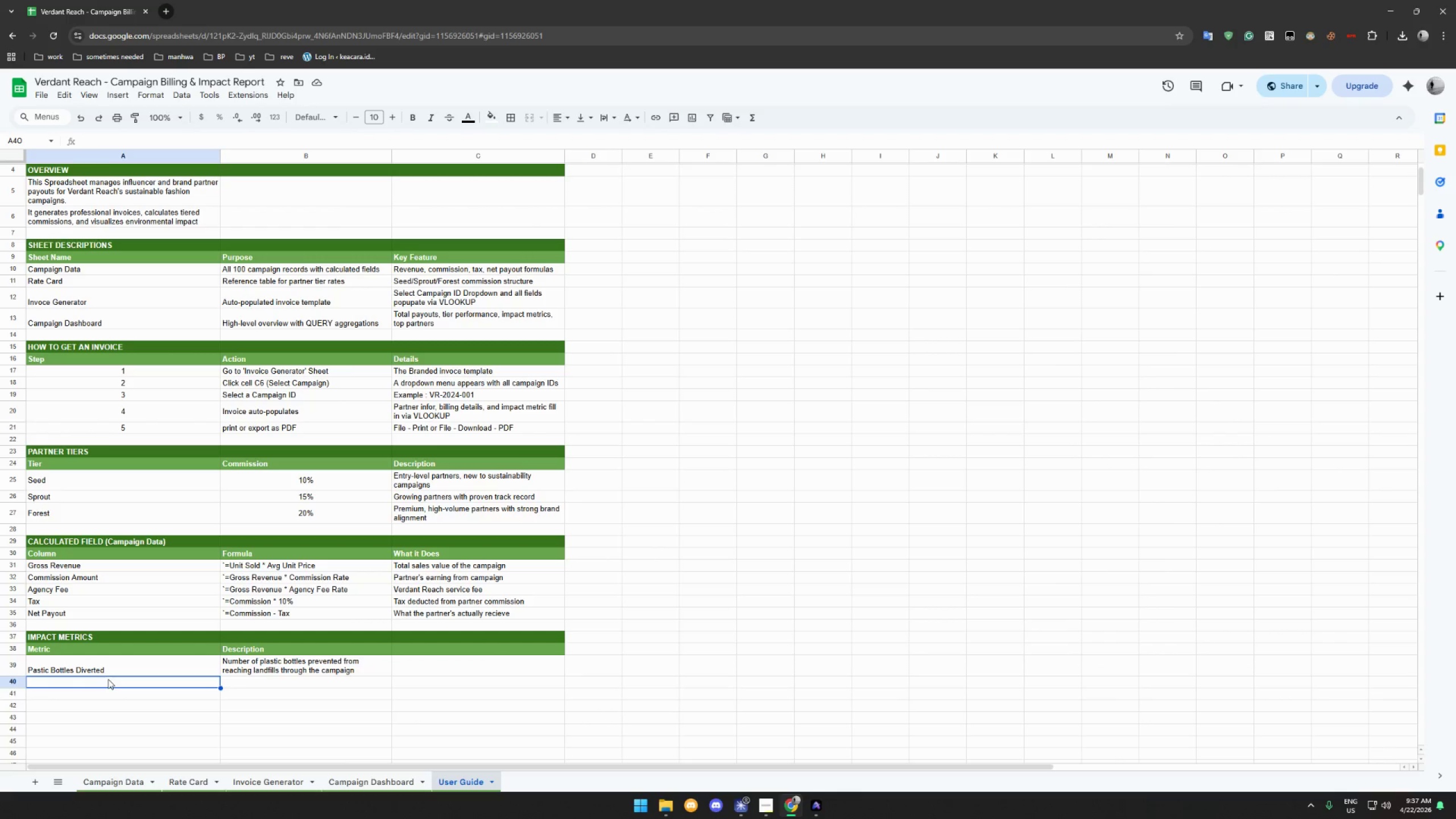 
type(Carbik)
key(Backspace)
key(Backspace)
type(on o)
key(Backspace)
type(Offsi)
key(Backspace)
type(et (kg))
 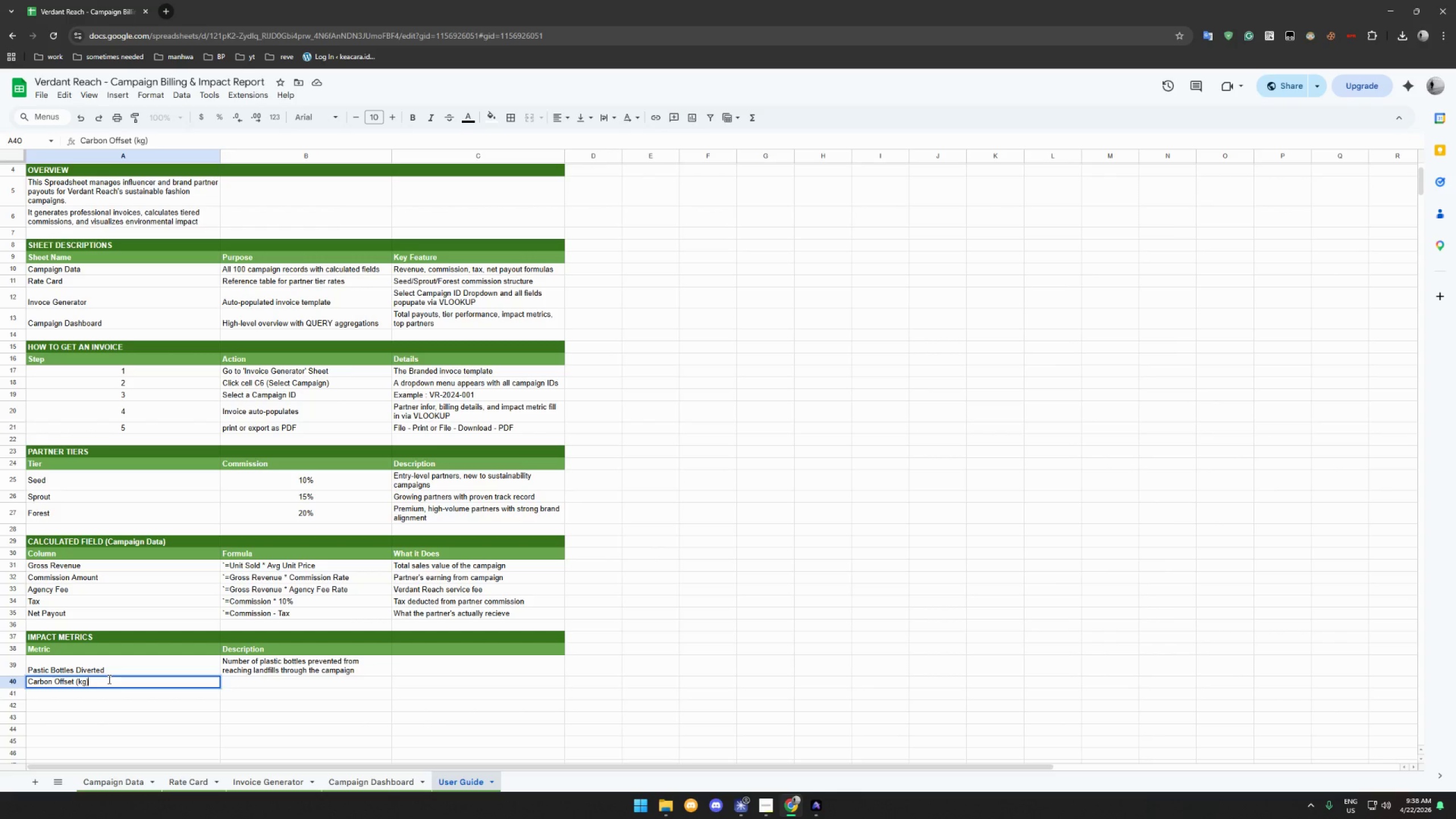 
wait(52.83)
 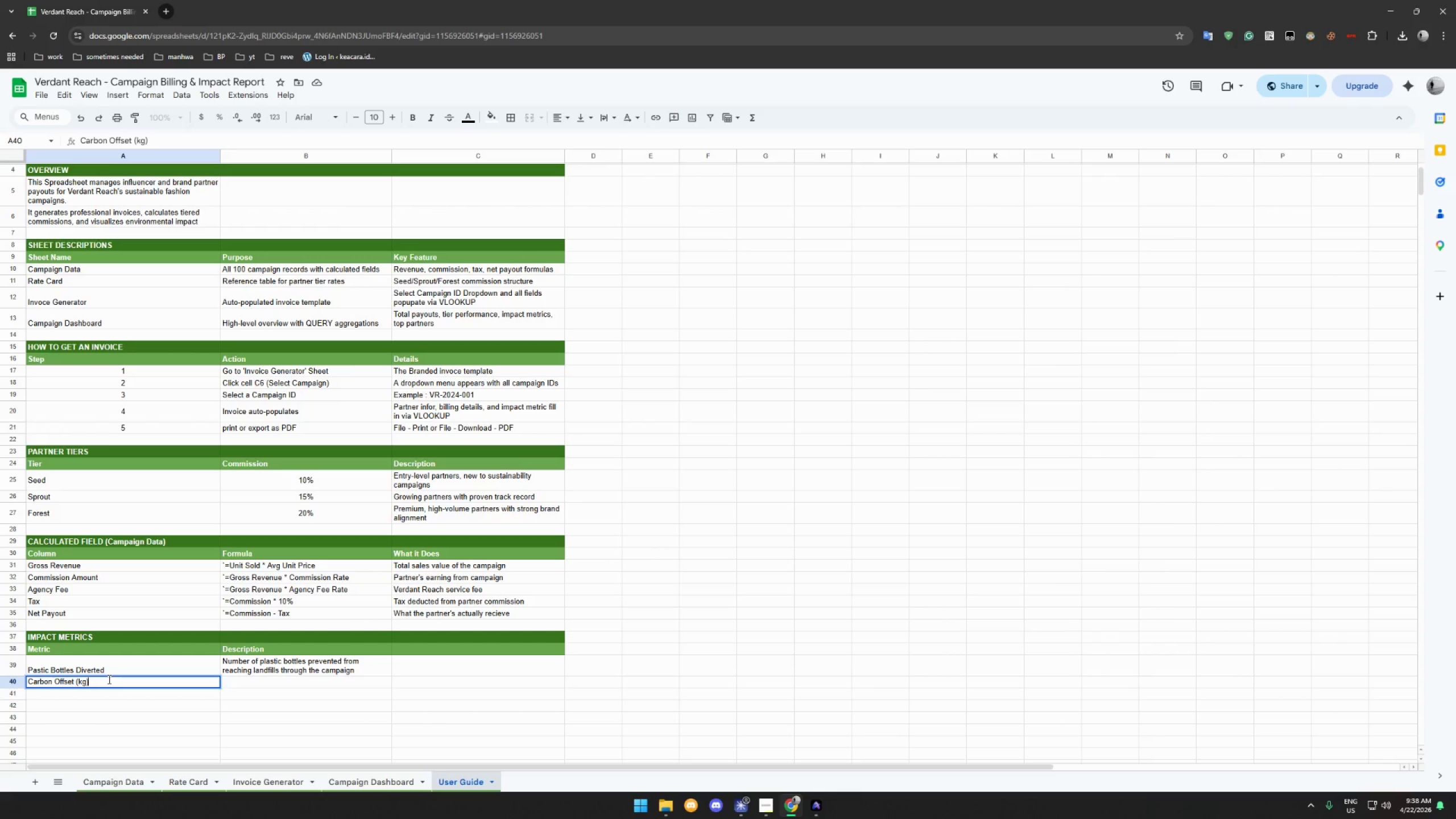 
left_click([258, 682])
 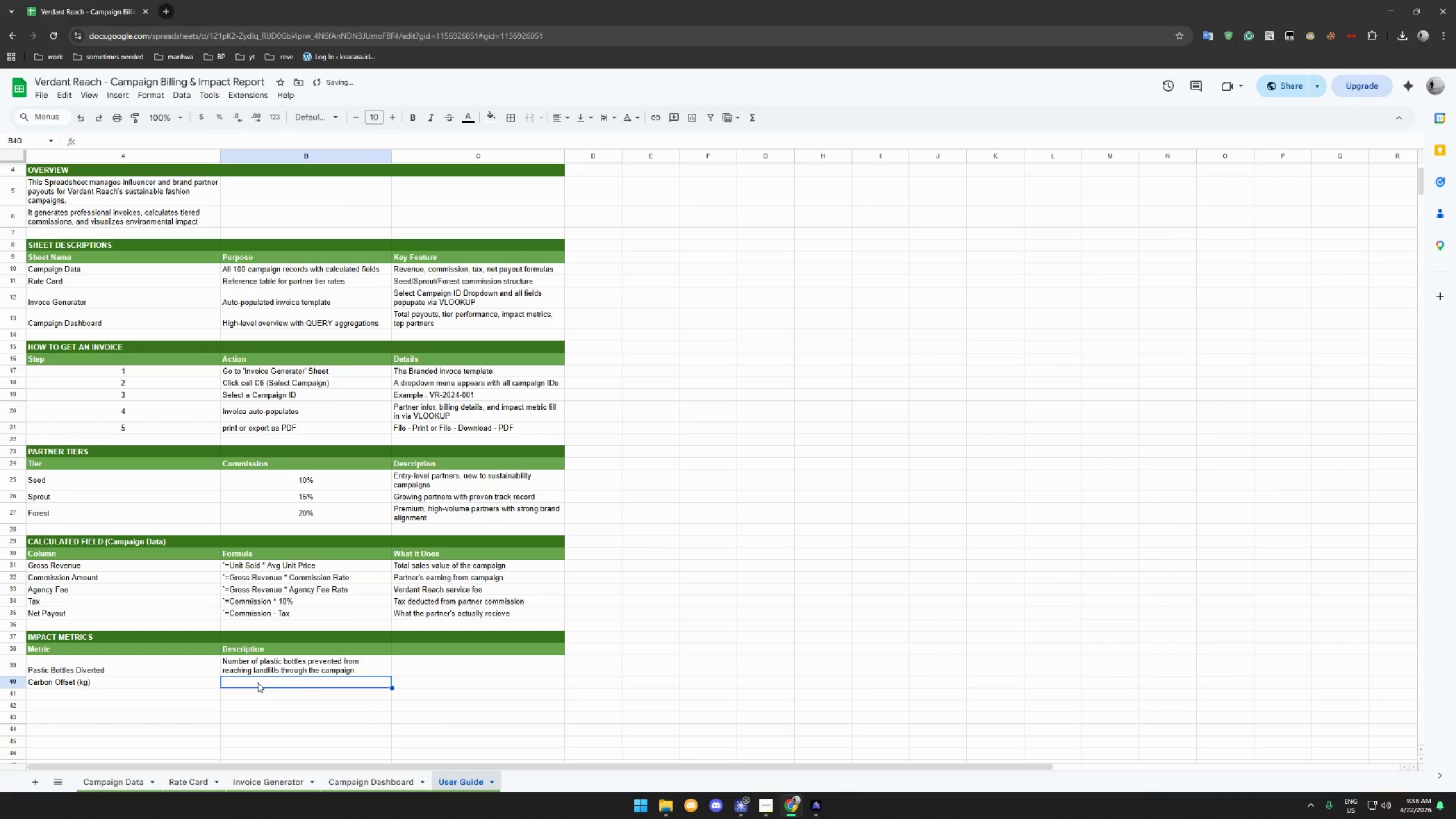 
type(Kilogram)
 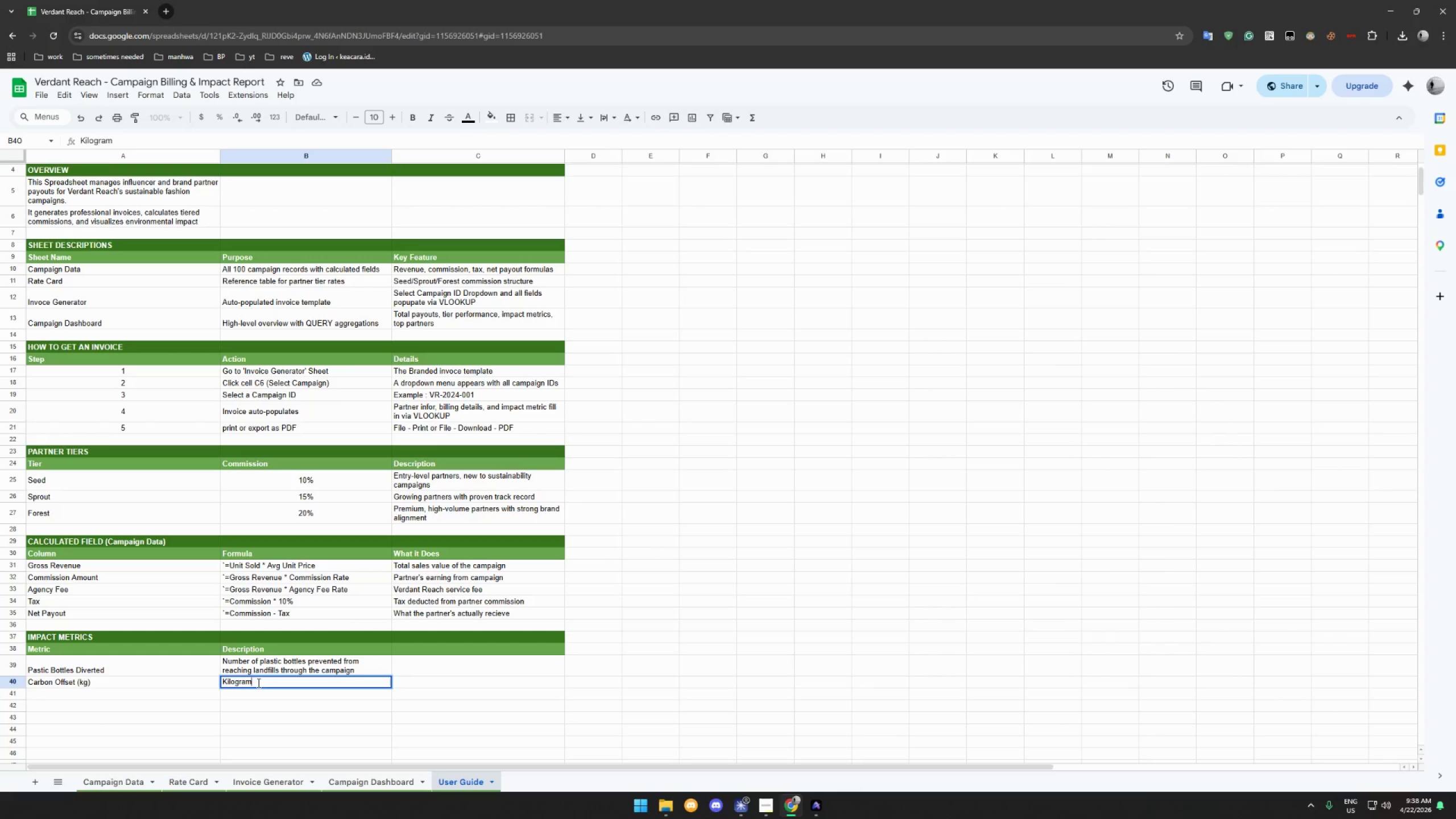 
wait(5.5)
 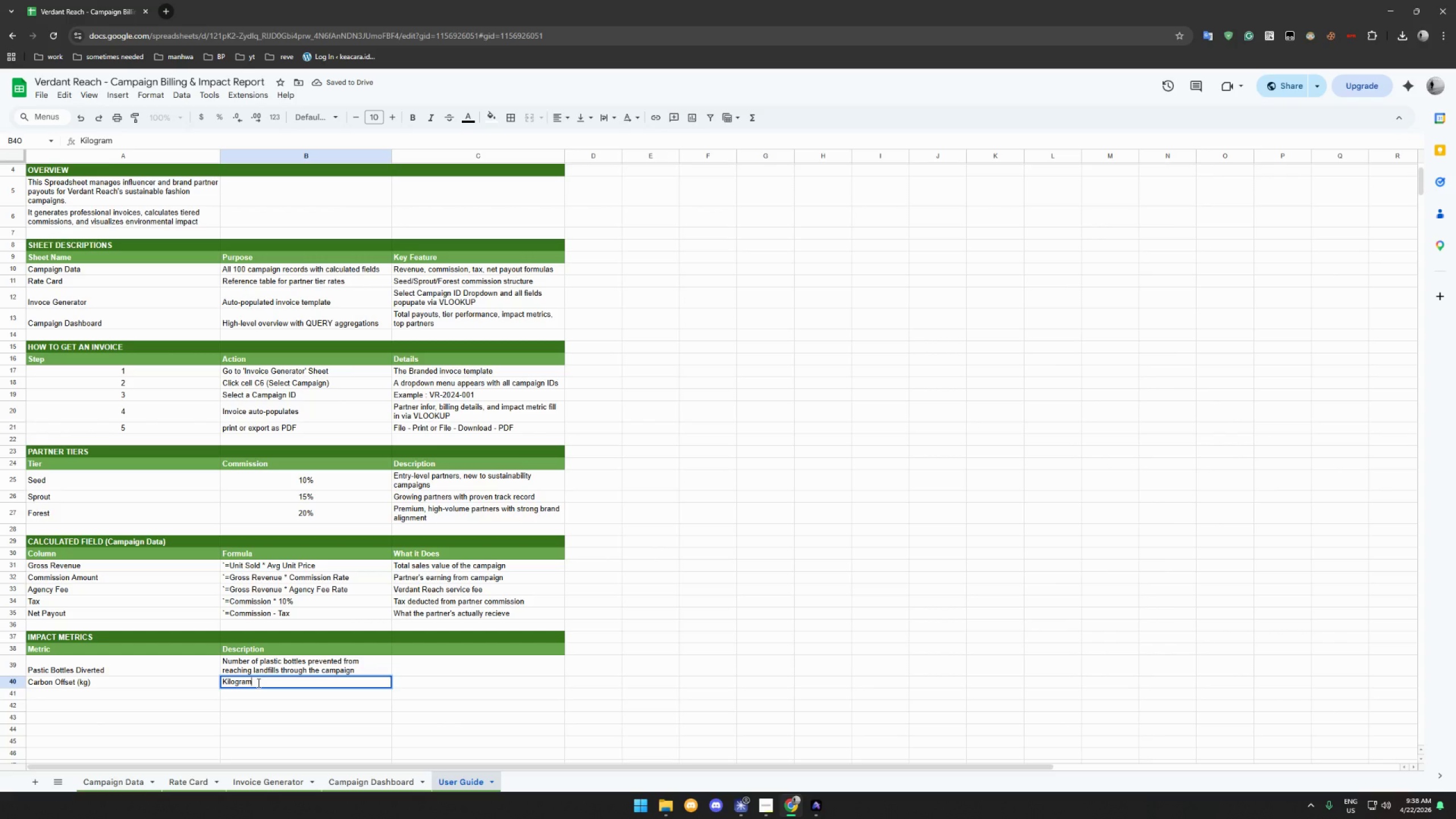 
type( s)
key(Backspace)
key(Backspace)
type(s of CO2 emm)
key(Backspace)
type(issions offset by the campaign's sustaiable practices)
 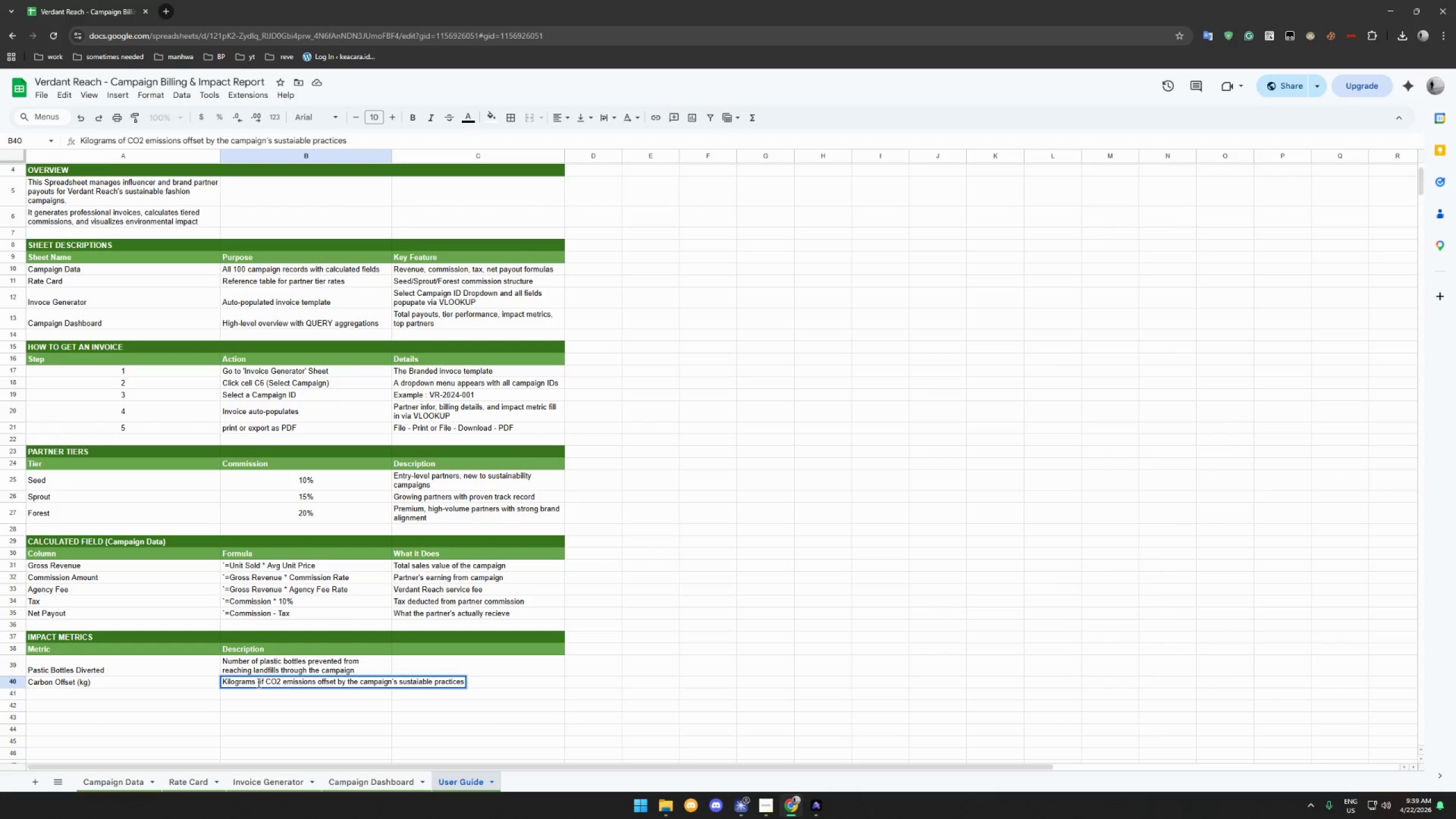 
left_click([259, 701])
 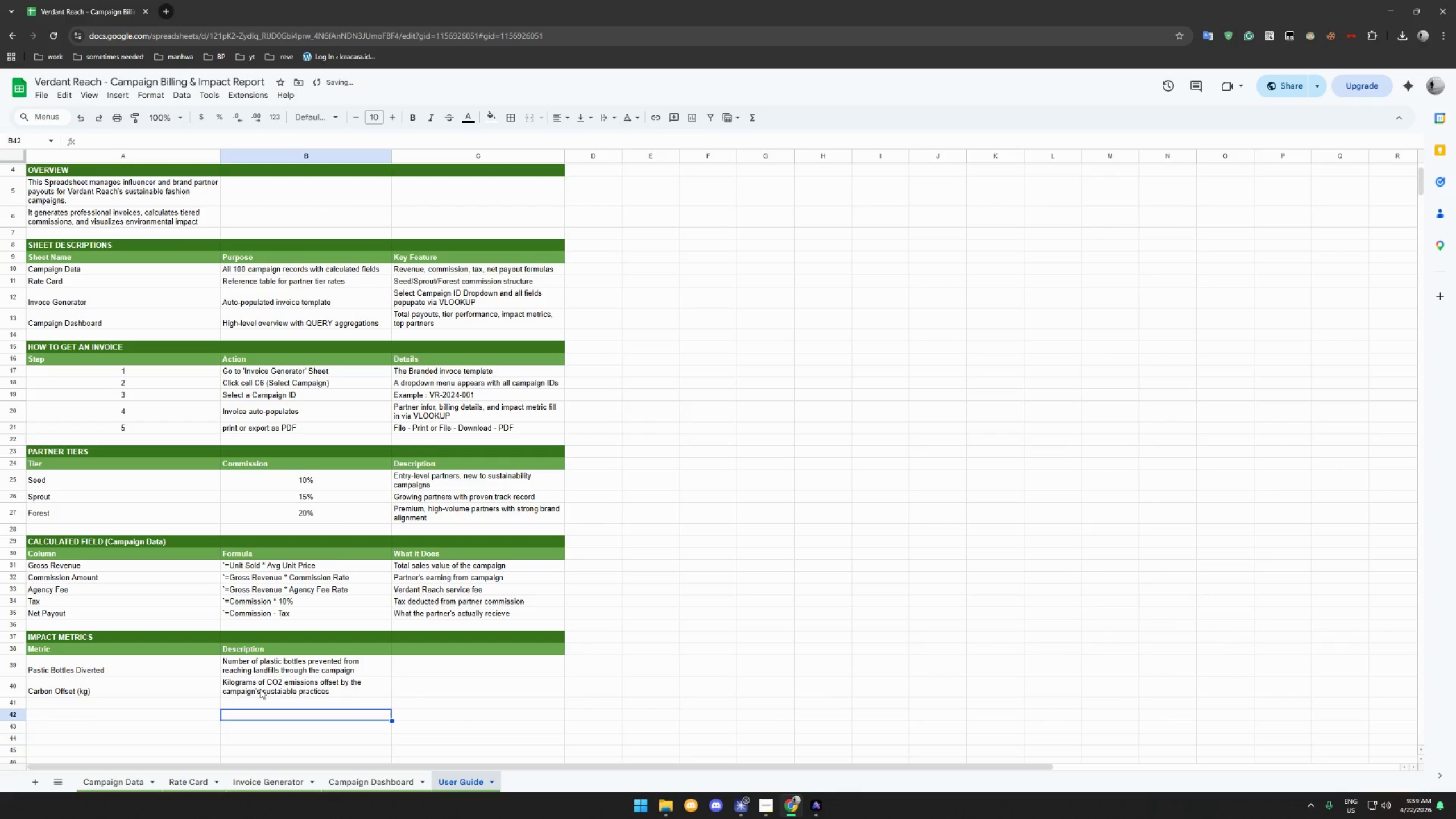 
scroll: coordinate [261, 682], scroll_direction: down, amount: 4.0
 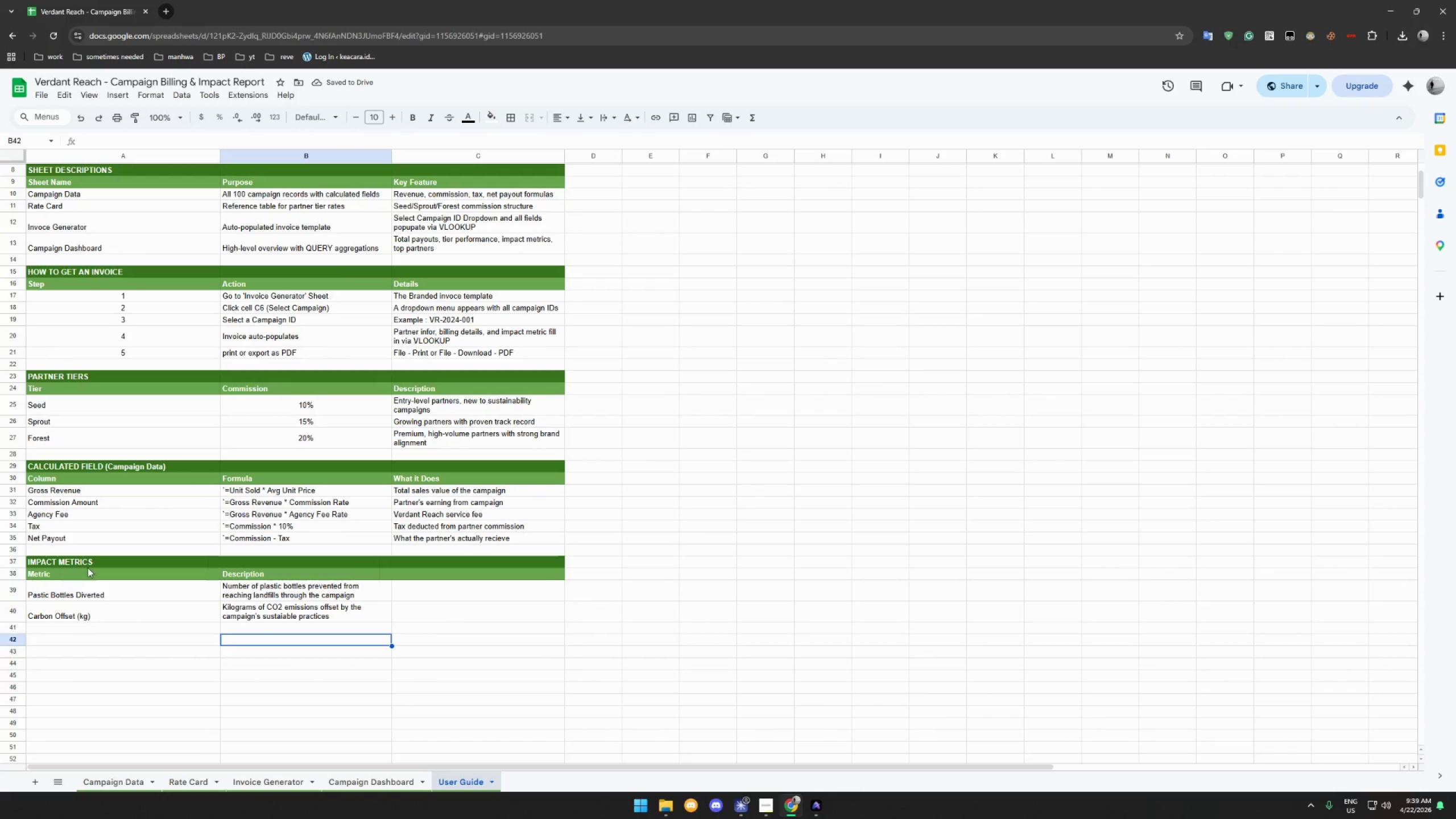 
left_click_drag(start_coordinate=[59, 562], to_coordinate=[514, 562])
 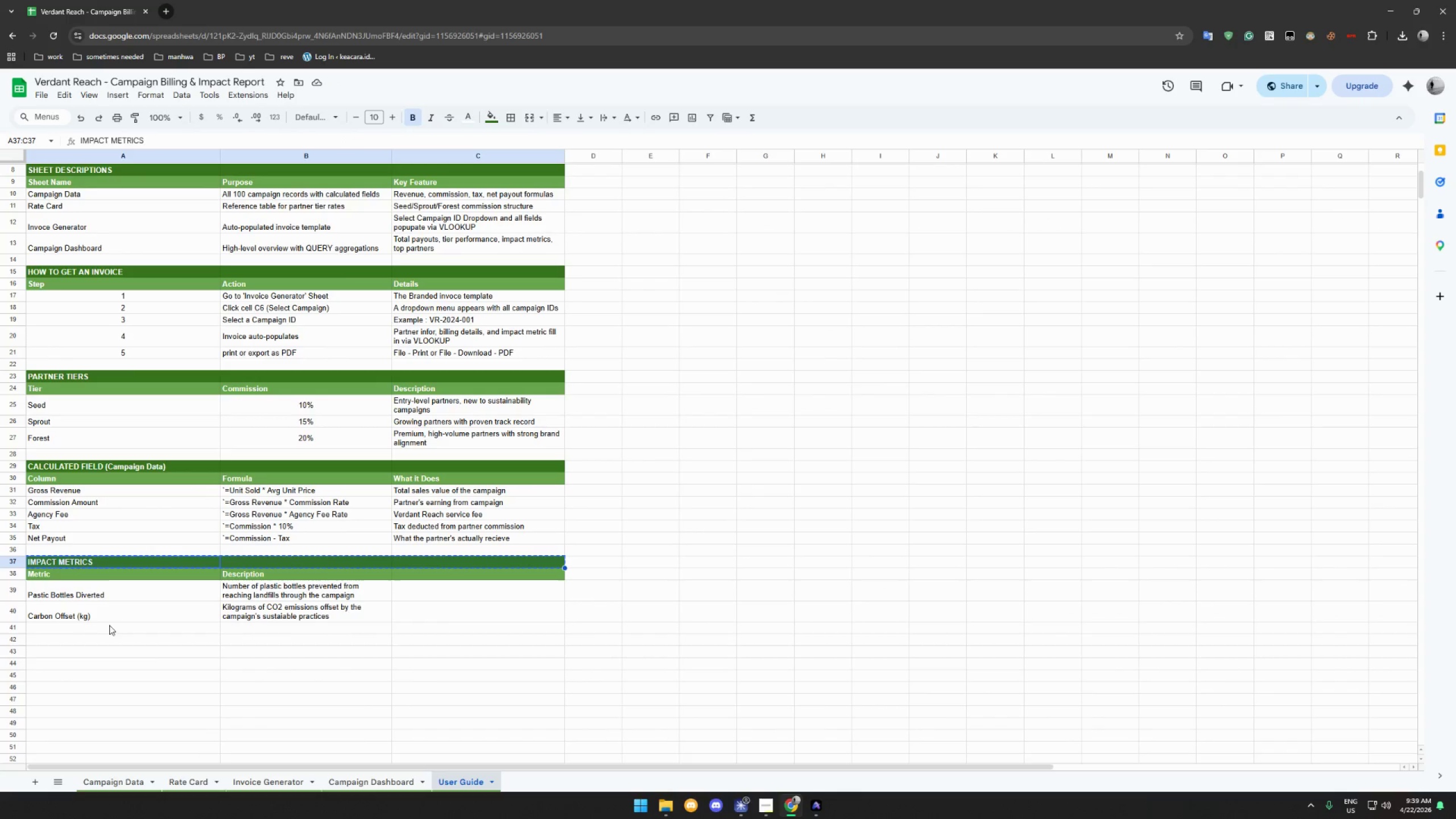 
key(Control+C)
 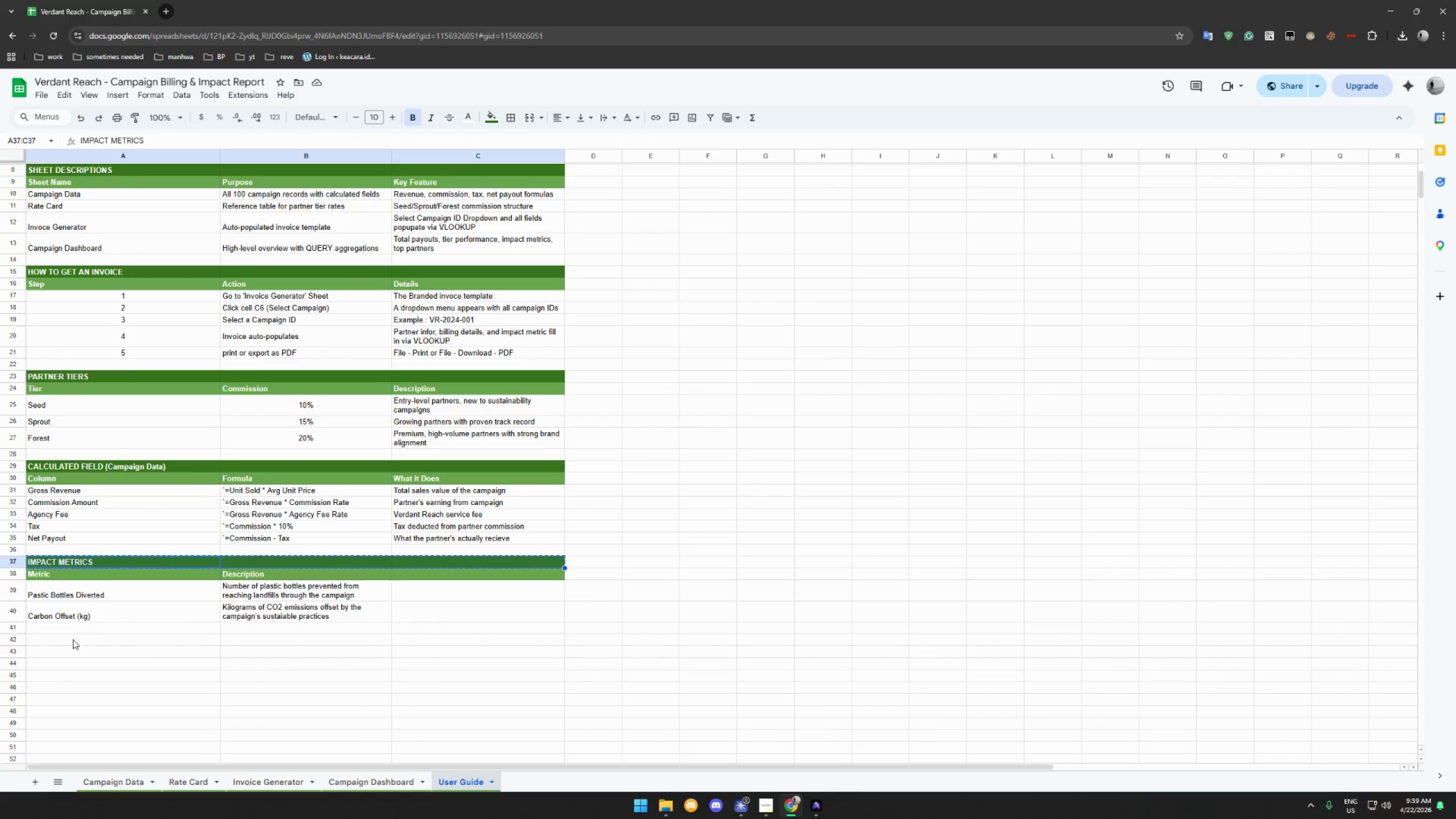 
left_click([73, 639])
 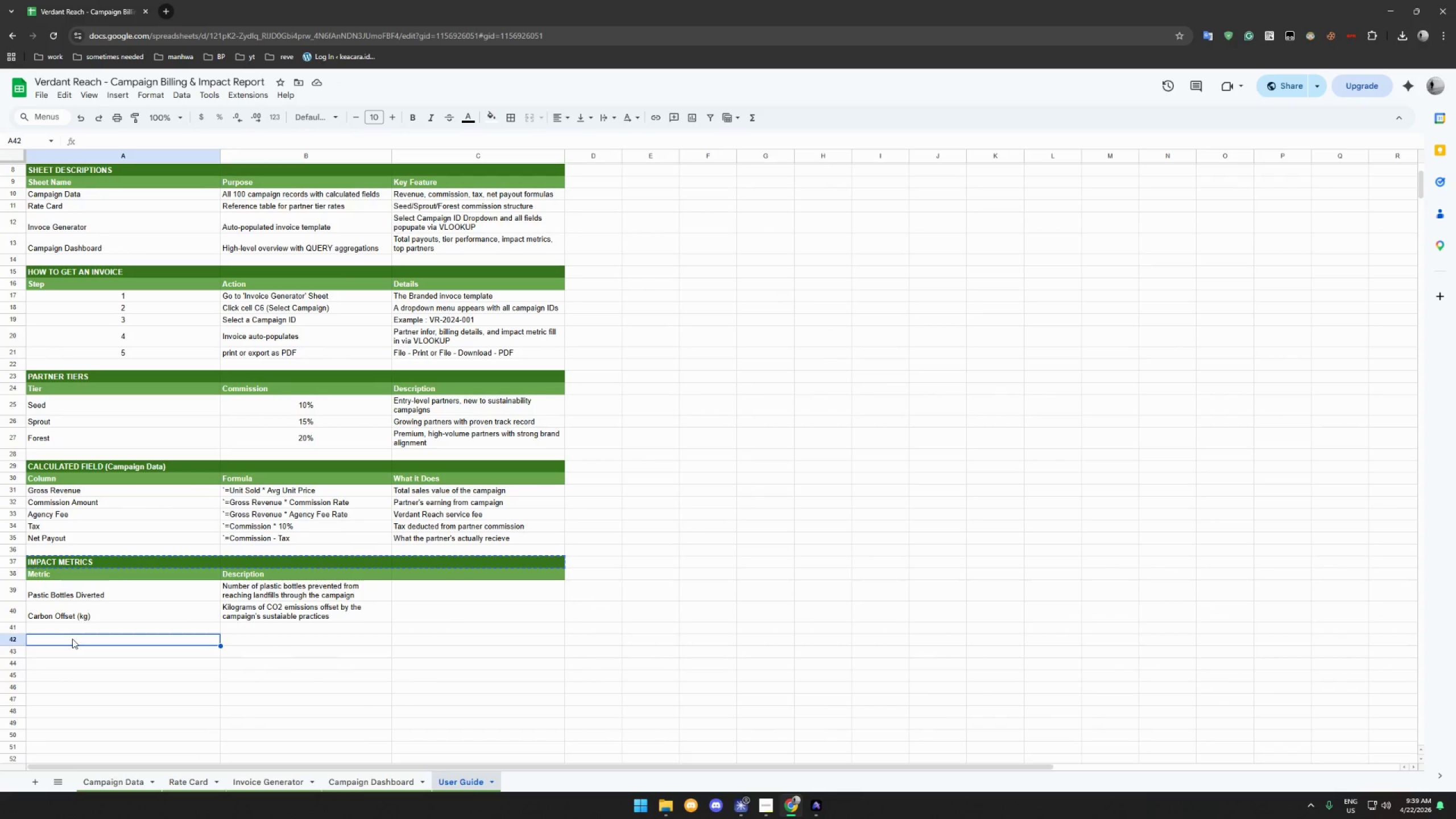 
key(Control+V)
 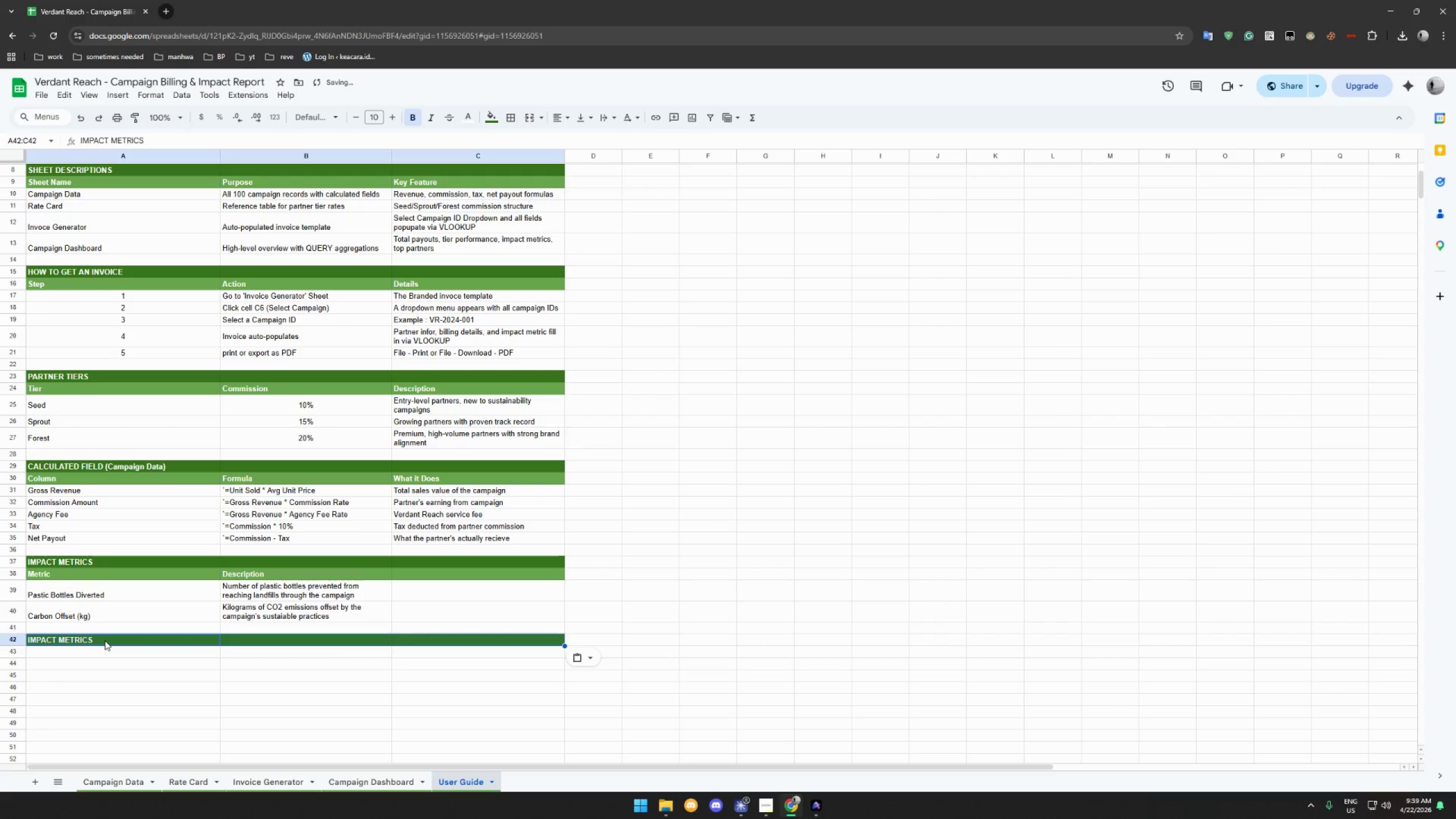 
type(TIPS)
 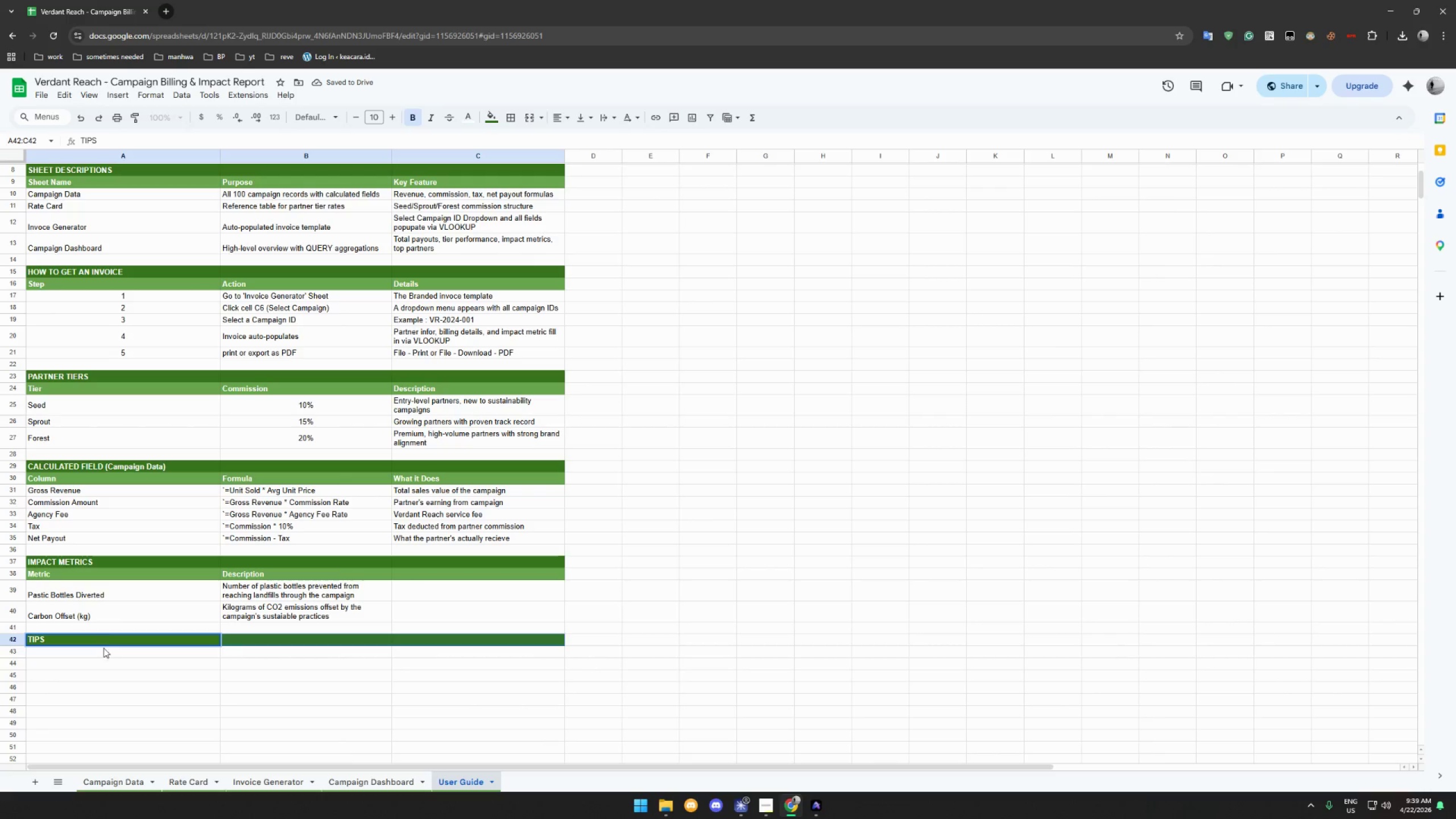 
left_click([104, 653])
 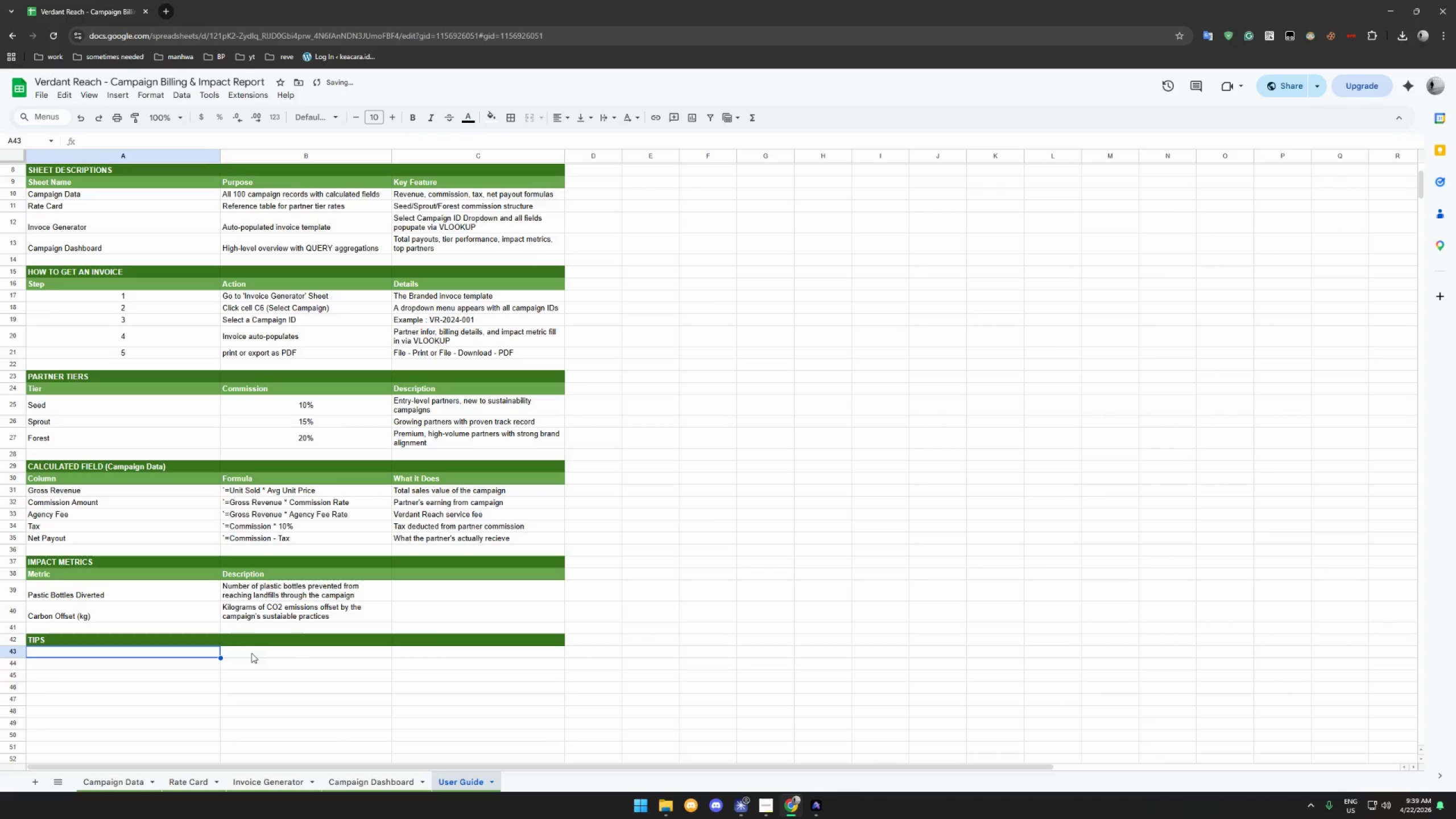 
left_click([265, 652])
 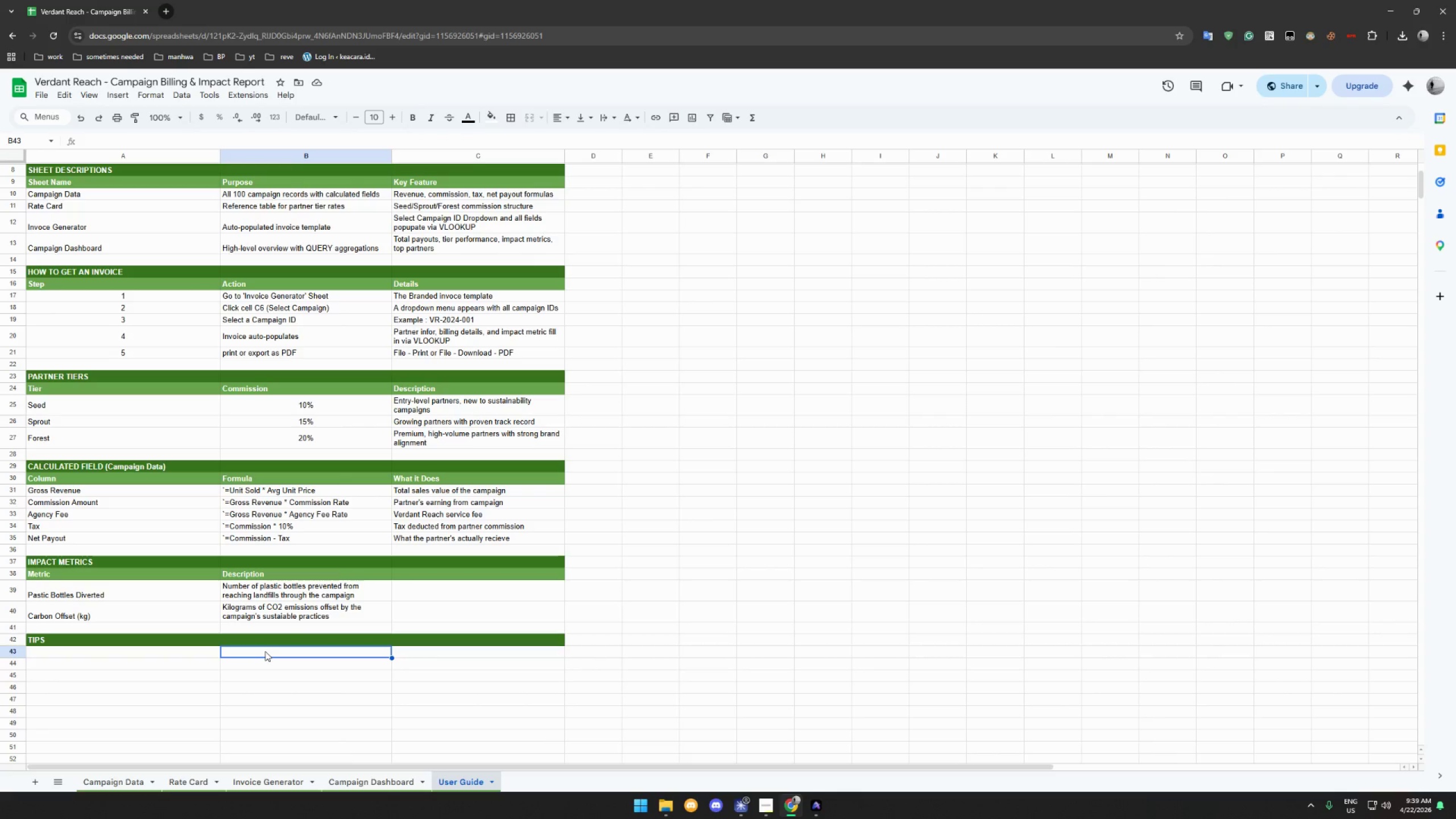 
wait(7.23)
 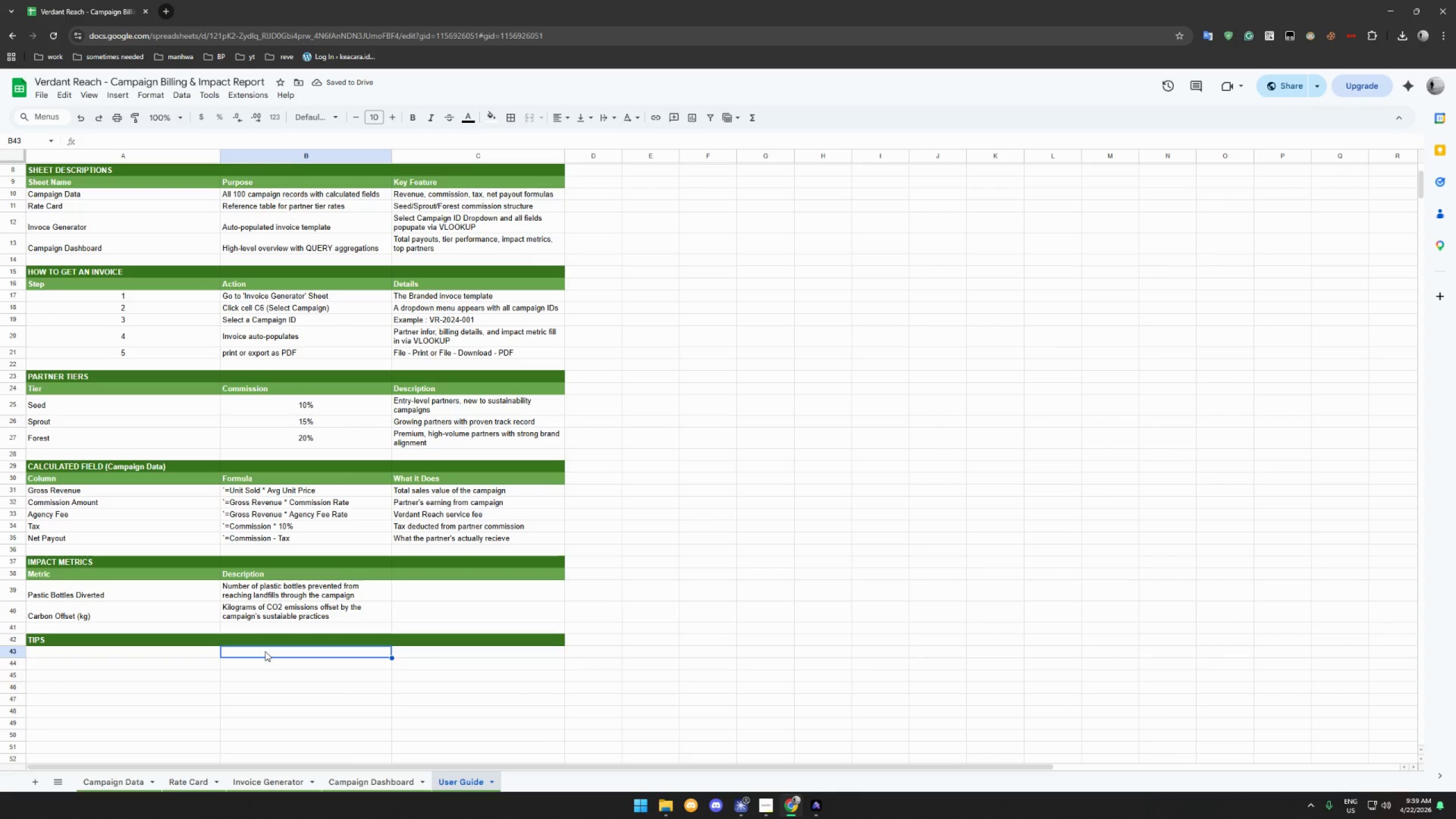 
type(t)
key(Backspace)
type(The Dashboard uses Query F)
key(Backspace)
type(functions )
key(Backspace)
type(, data updates autoat)
key(Backspace)
key(Backspace)
type(matically when ca)
key(Backspace)
key(Backspace)
type(Campaign Data changes)
 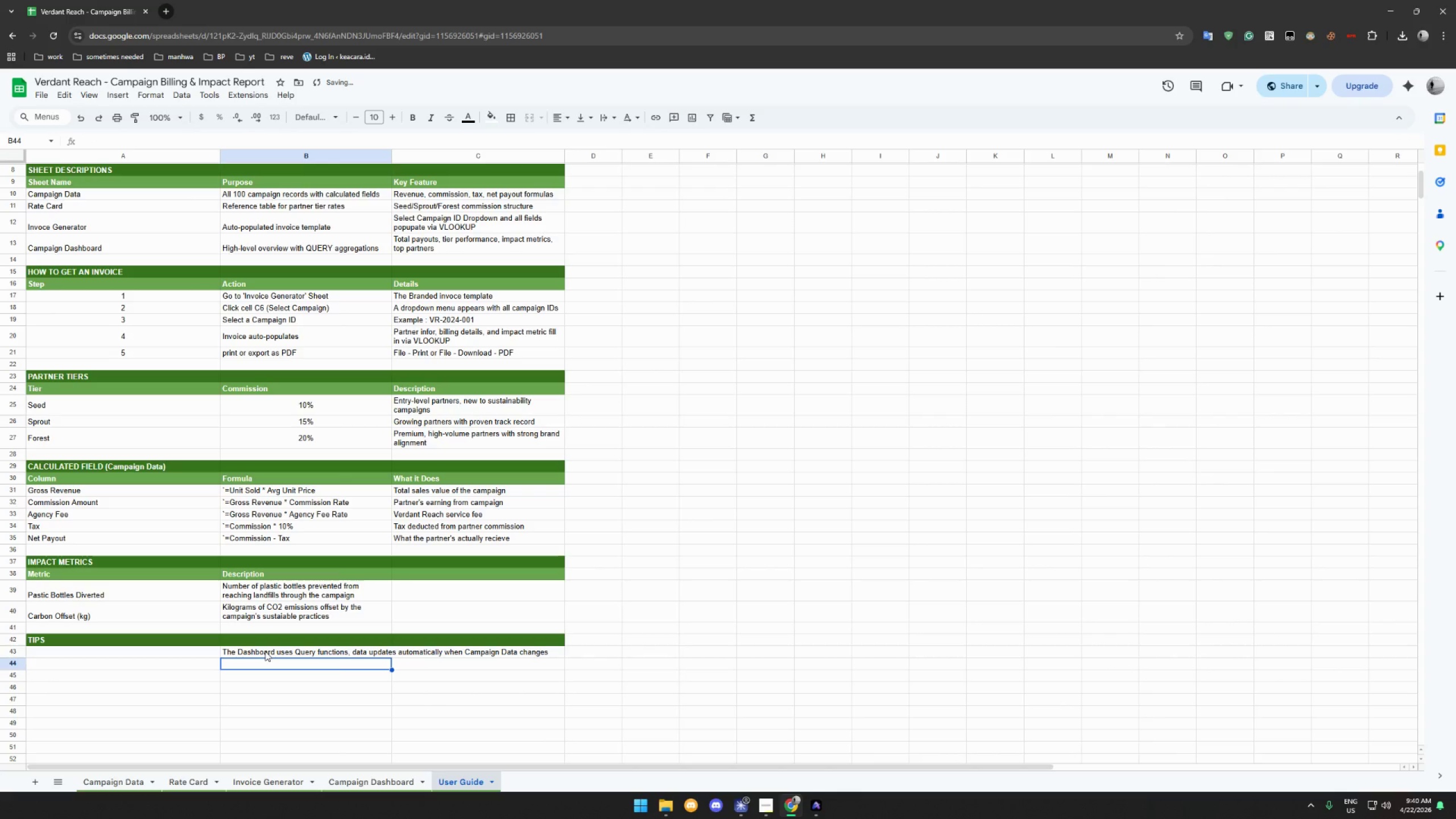 
 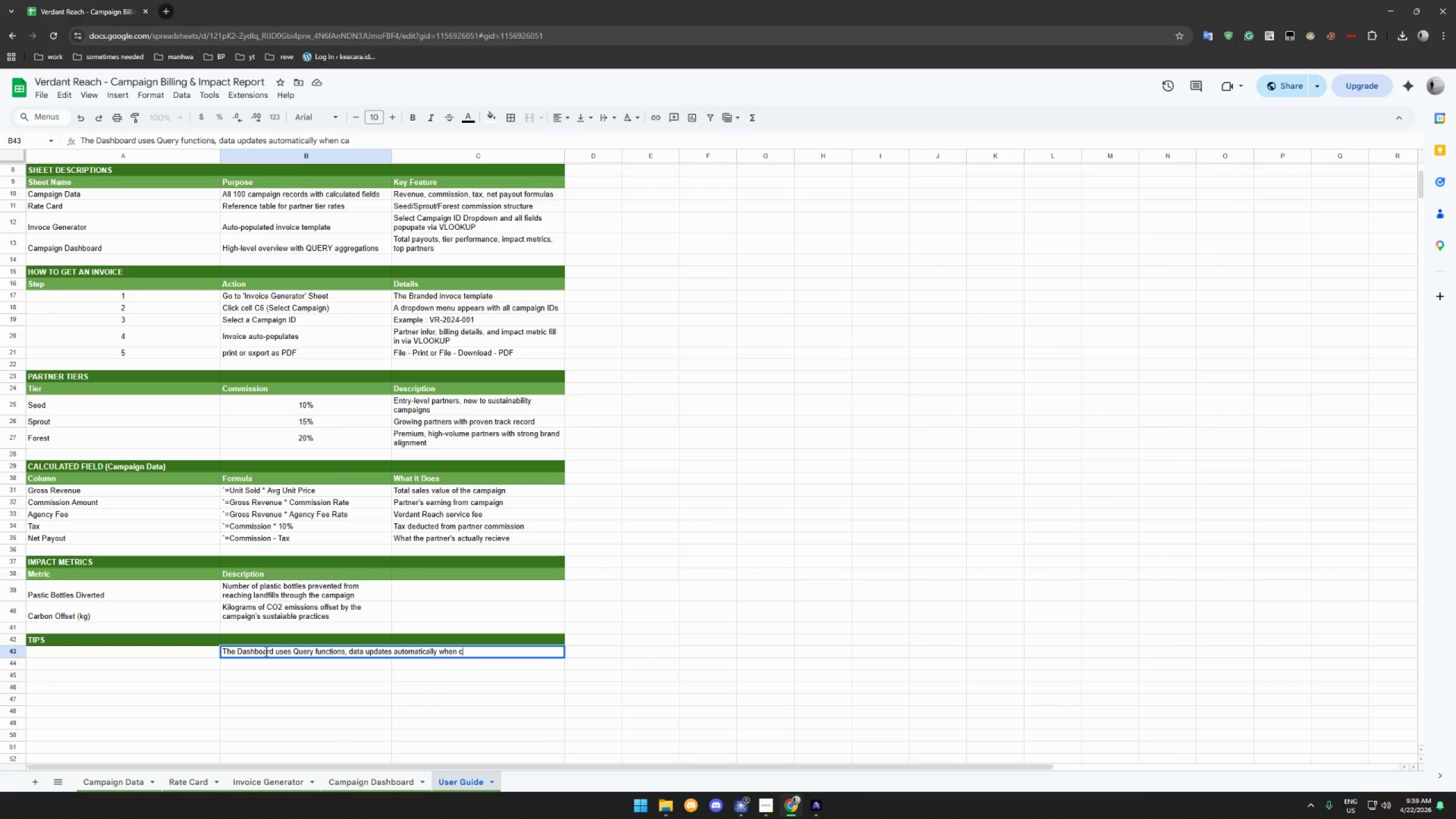 
key(Enter)
 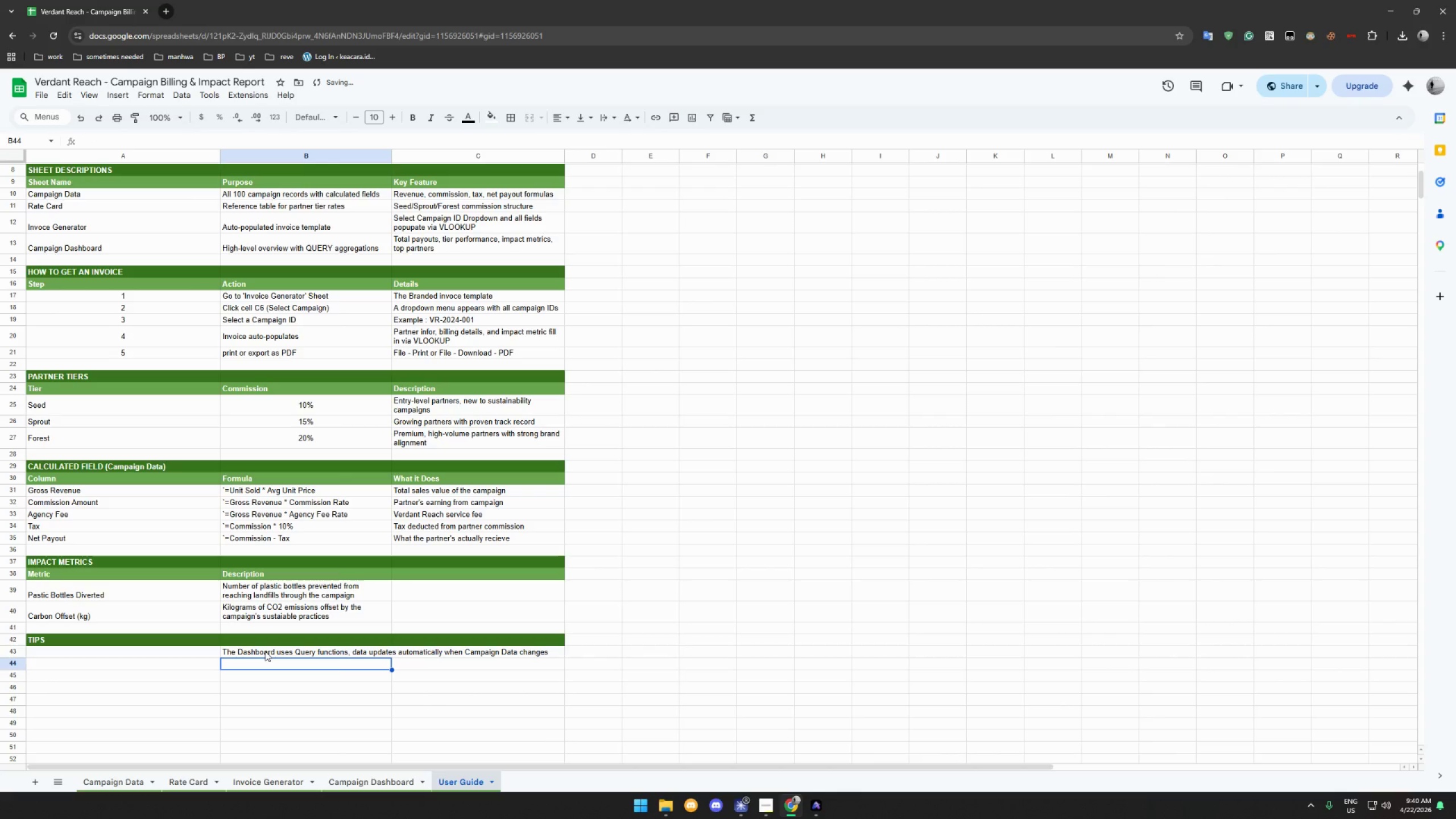 
hold_key(key=ShiftLeft, duration=1.52)
 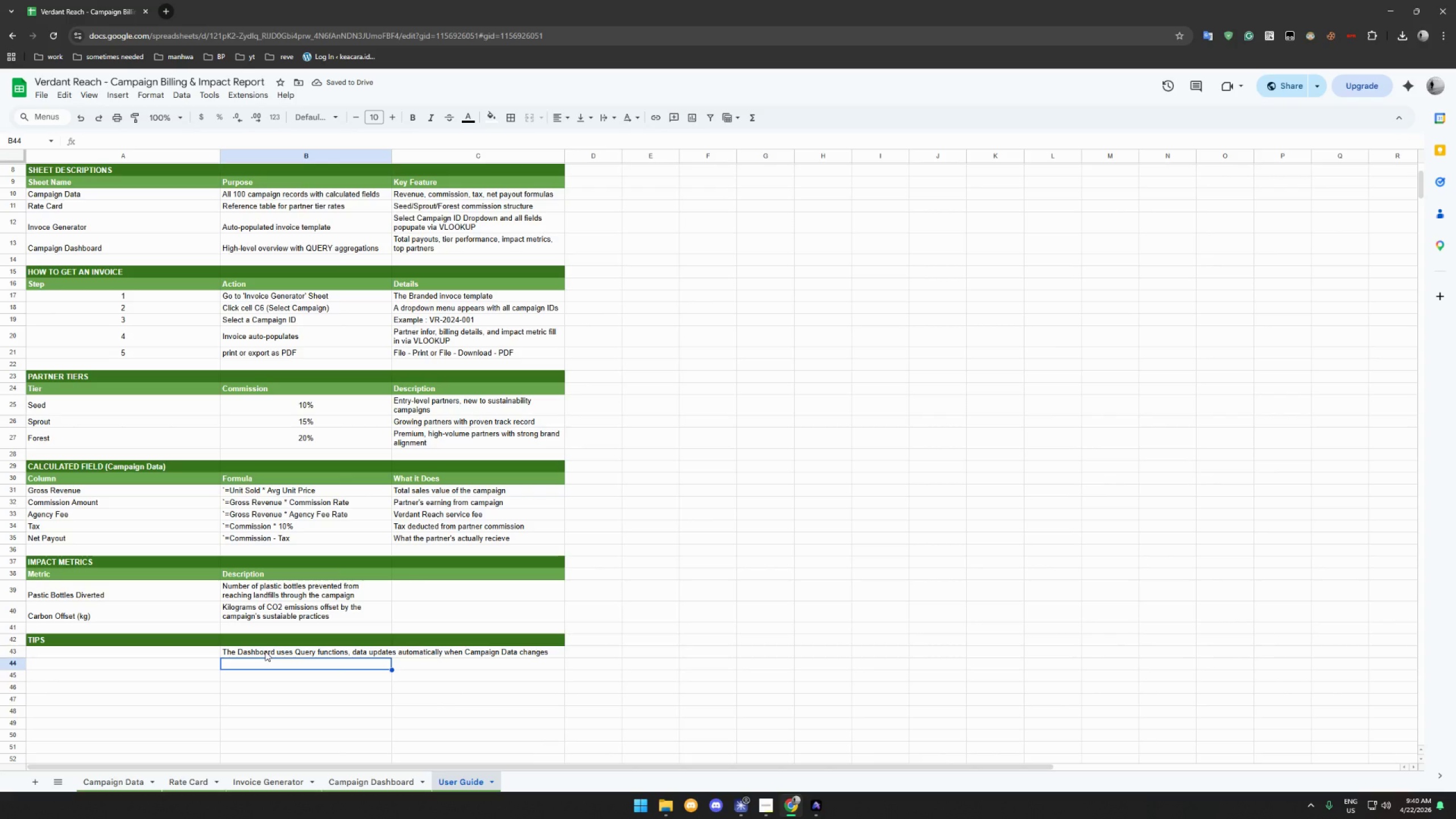 
type(To add new campaigns, insert row in Campaign FD)
key(Backspace)
type(ata and copy formula into coluim)
key(Backspace)
key(Backspace)
type(mns -)
key(Backspace)
type(K-O)
 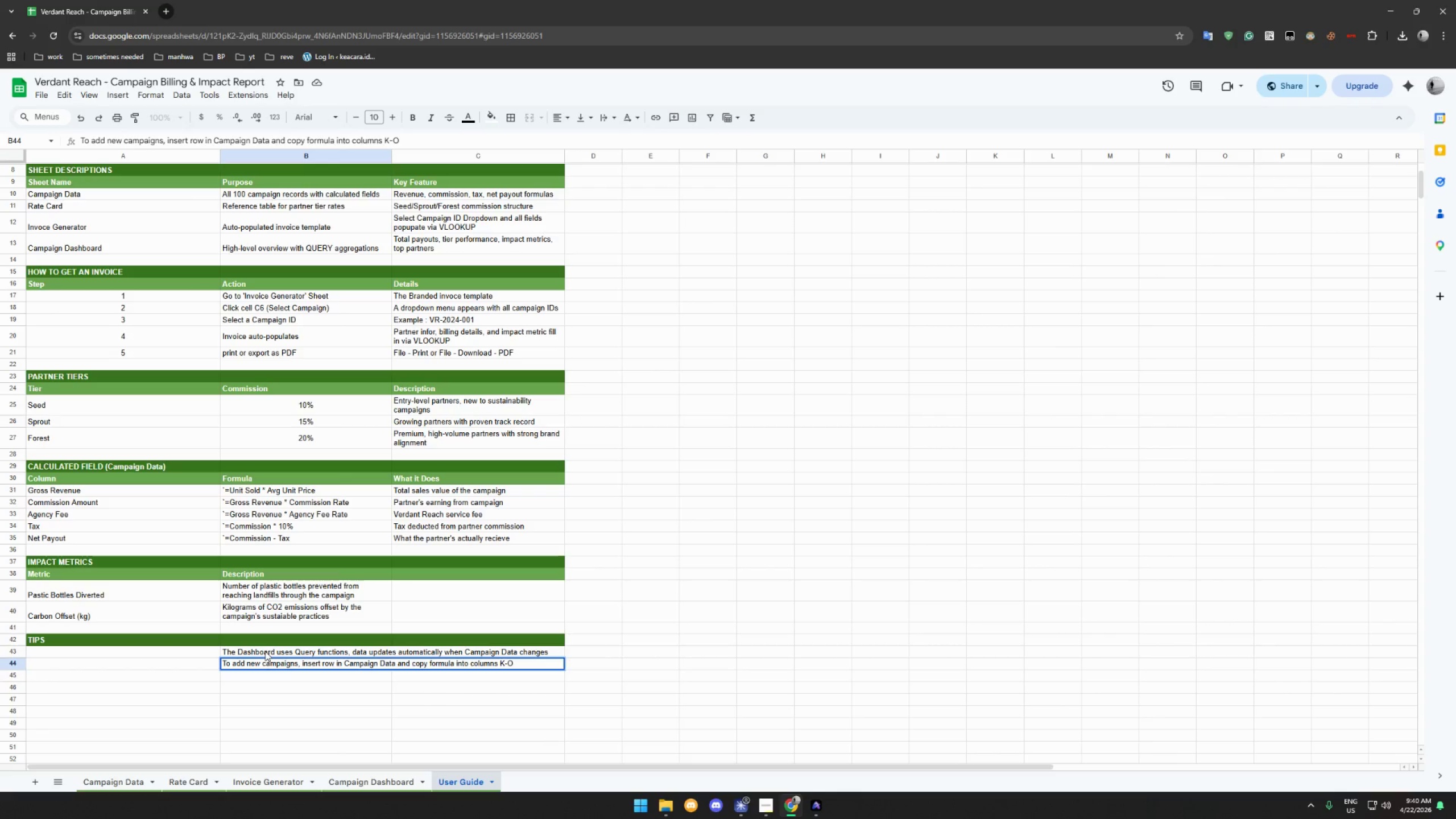 
key(Enter)
 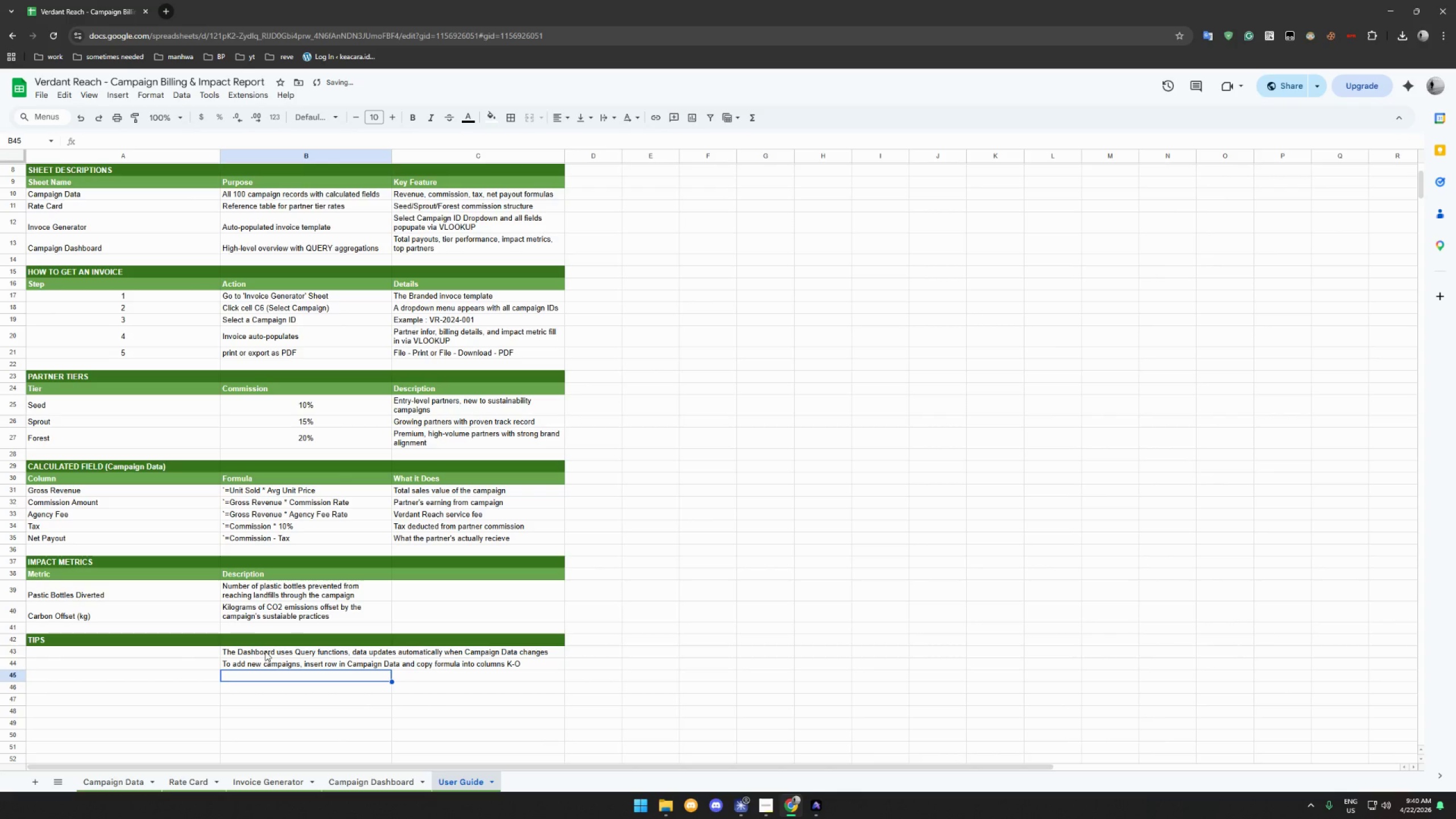 
type(Invoice Visual bars scale automaticallyu)
key(Backspace)
type( larger i)
key(Backspace)
key(Backspace)
key(Backspace)
type(r impact = longer green bar)
 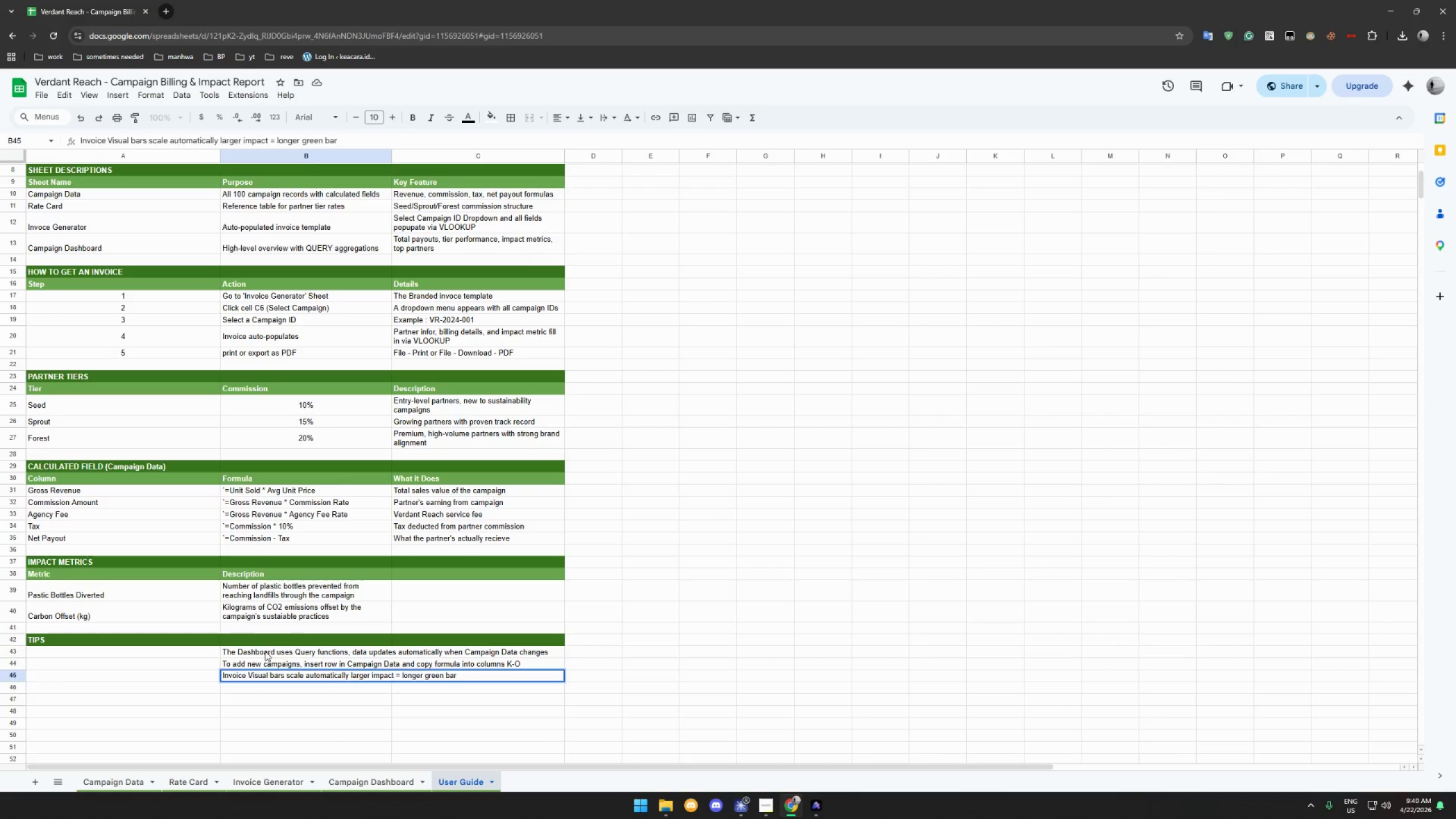 
key(Enter)
 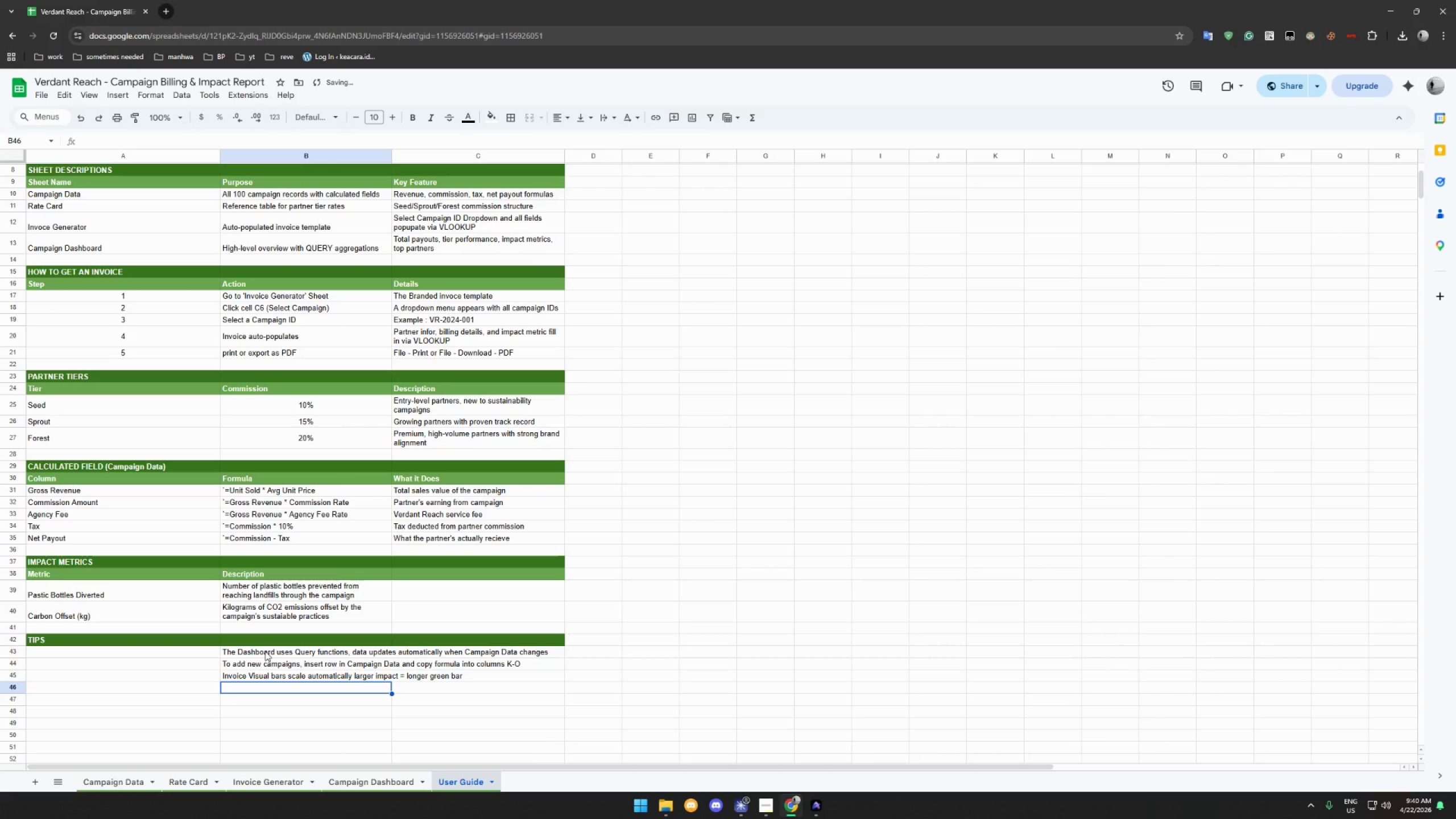 
type(Rate XC)
key(Backspace)
type(ard is for reference onlky)
key(Backspace)
key(Backspace)
type(y, actuy)
key(Backspace)
type(al rates are oe)
key(Backspace)
key(Backspace)
type(per )
key(Backspace)
type(-[)
key(Backspace)
type(cha)
key(Backspace)
key(Backspace)
type(ampaign in Campaign Data)
 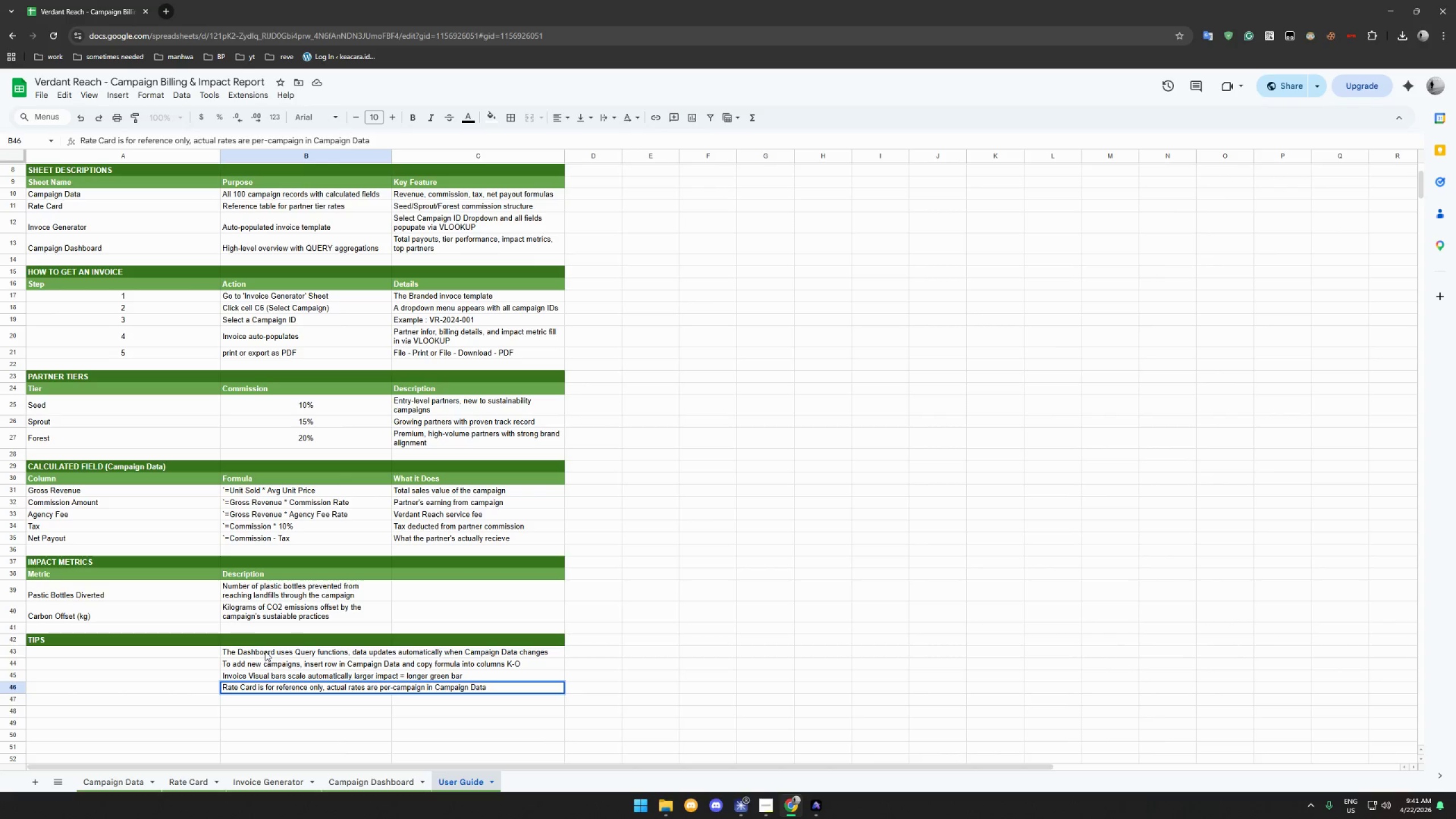 
left_click_drag(start_coordinate=[289, 649], to_coordinate=[558, 685])
 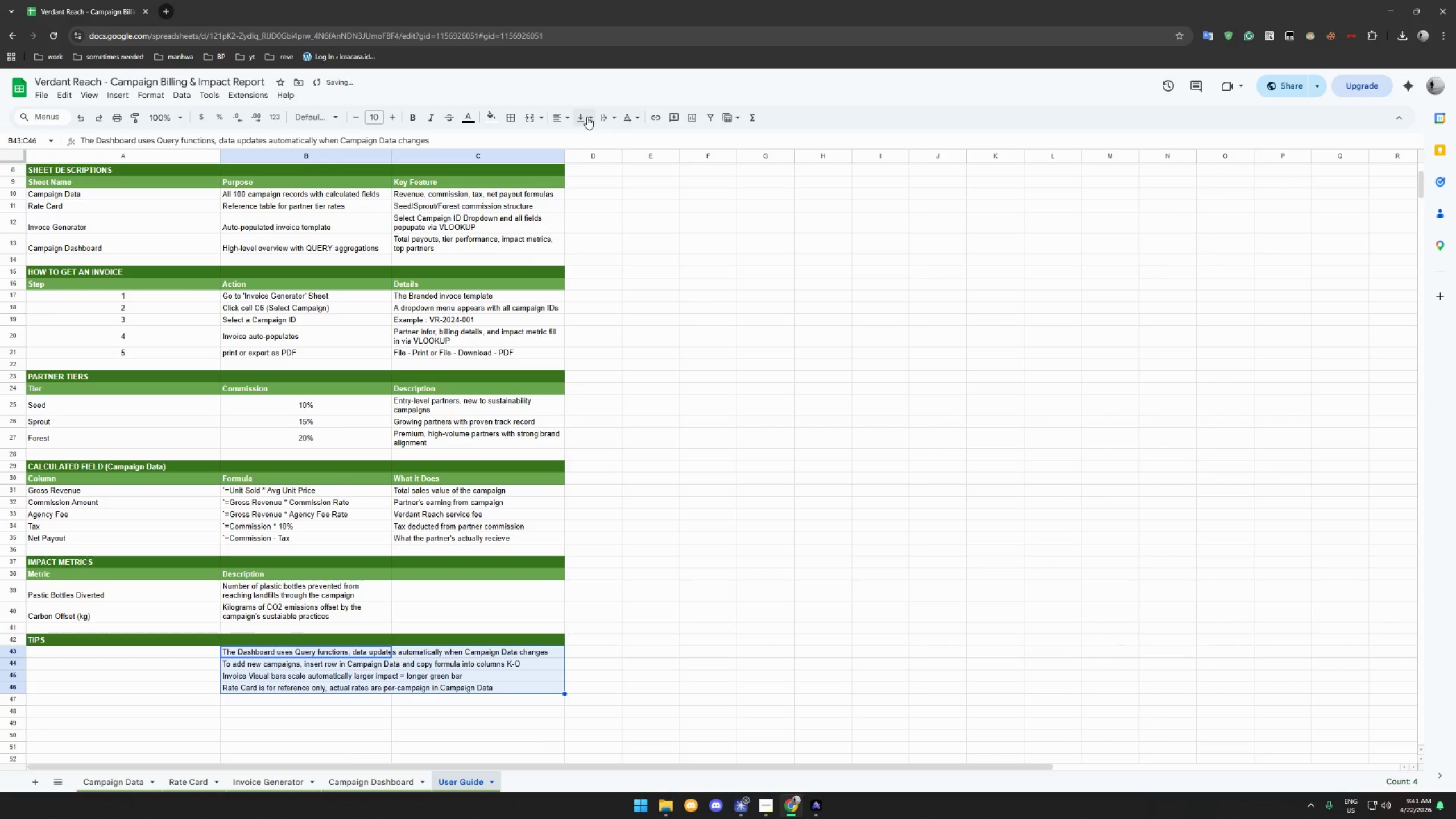 
left_click([607, 118])
 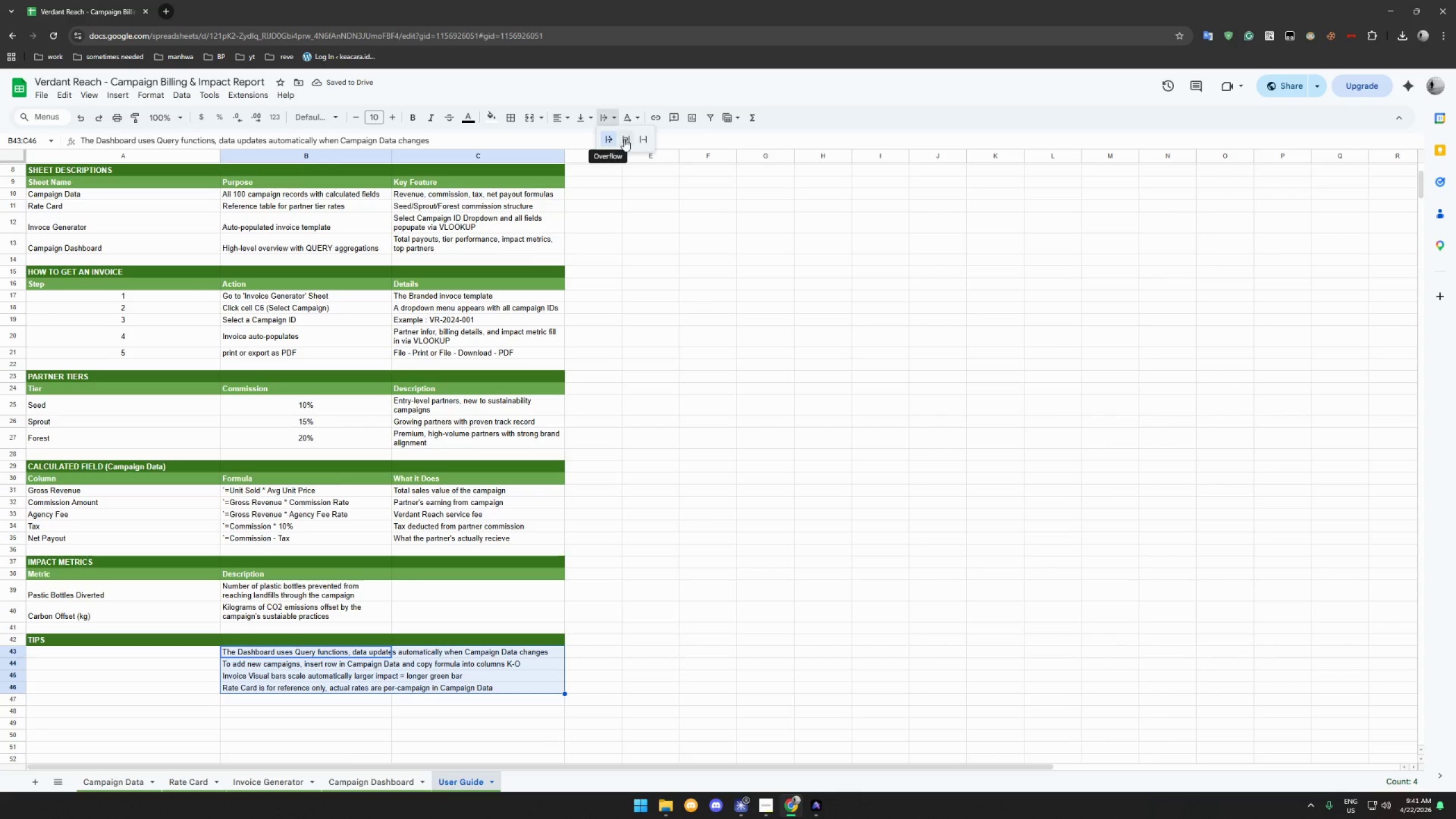 
left_click([628, 139])
 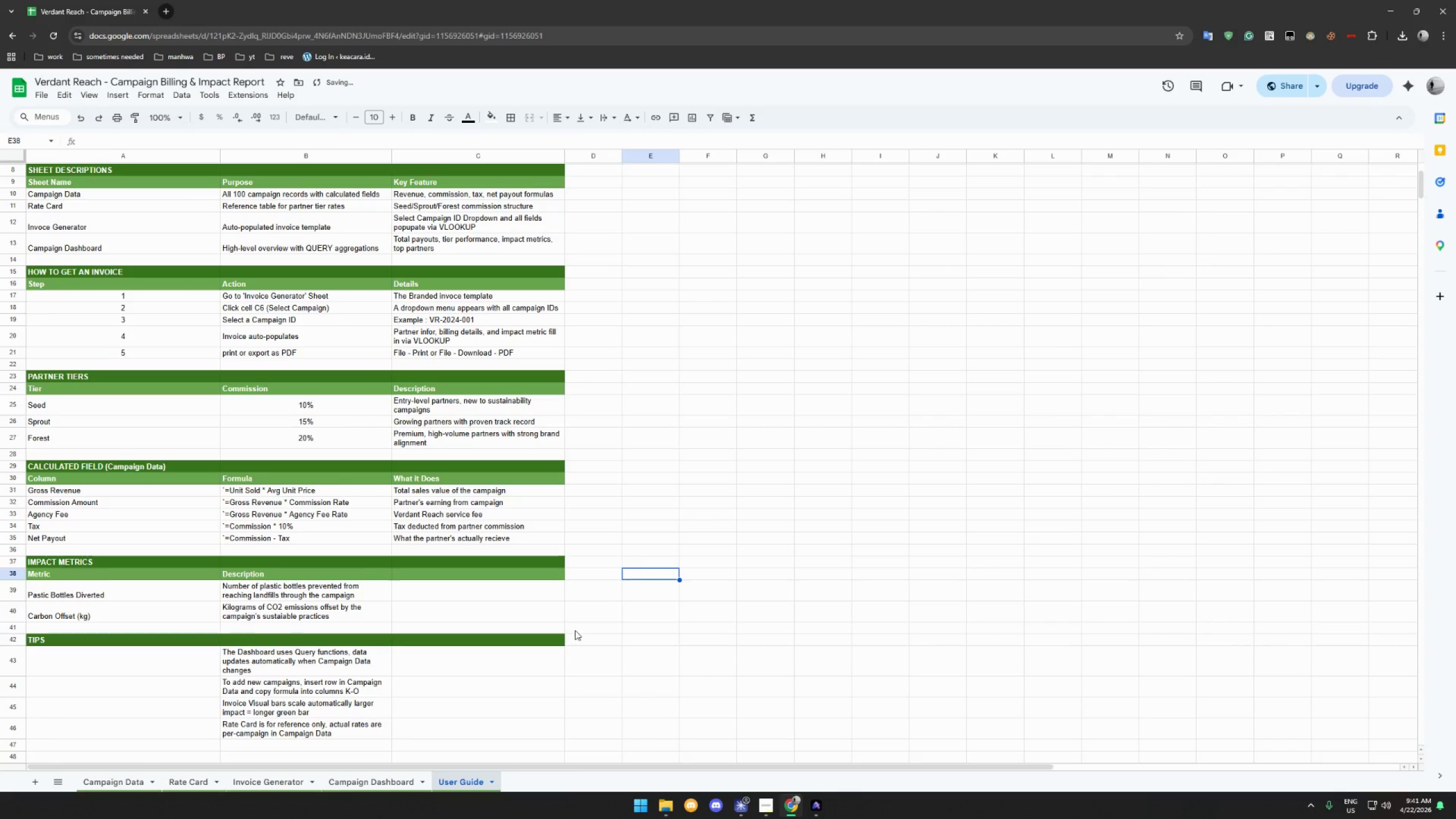 
left_click([171, 607])
 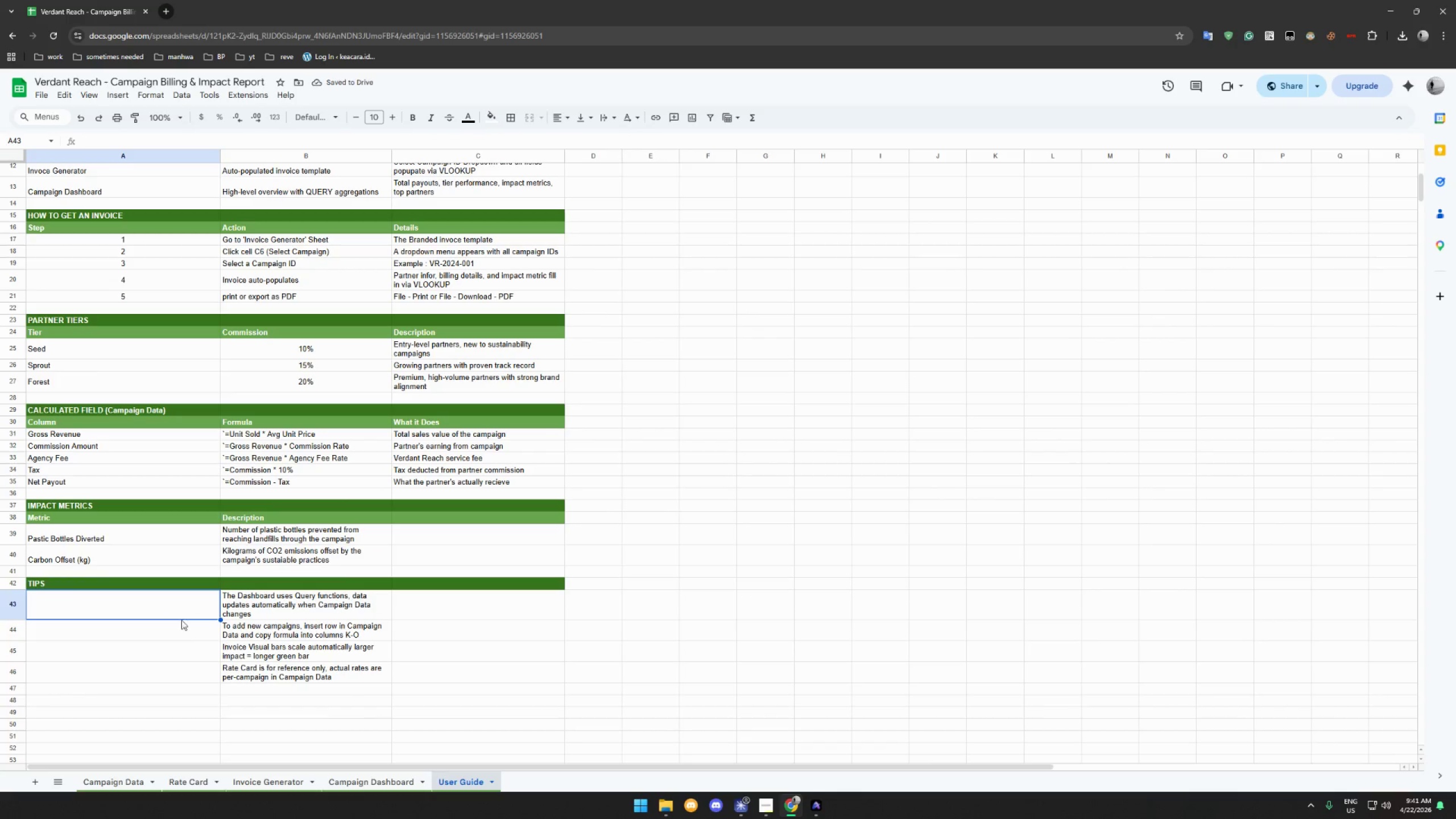 
scroll: coordinate [267, 657], scroll_direction: down, amount: 3.0
 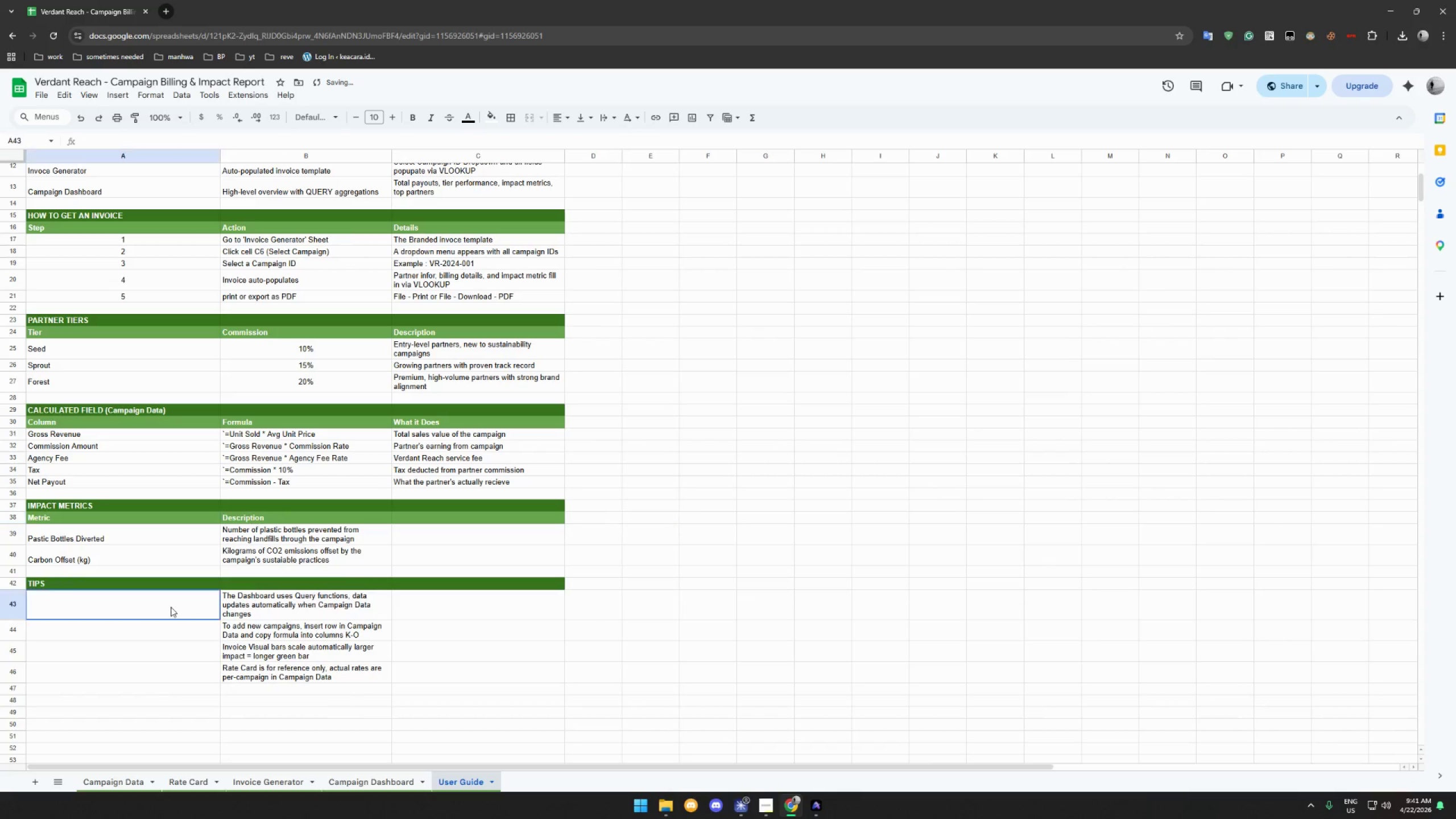 
key(1)
 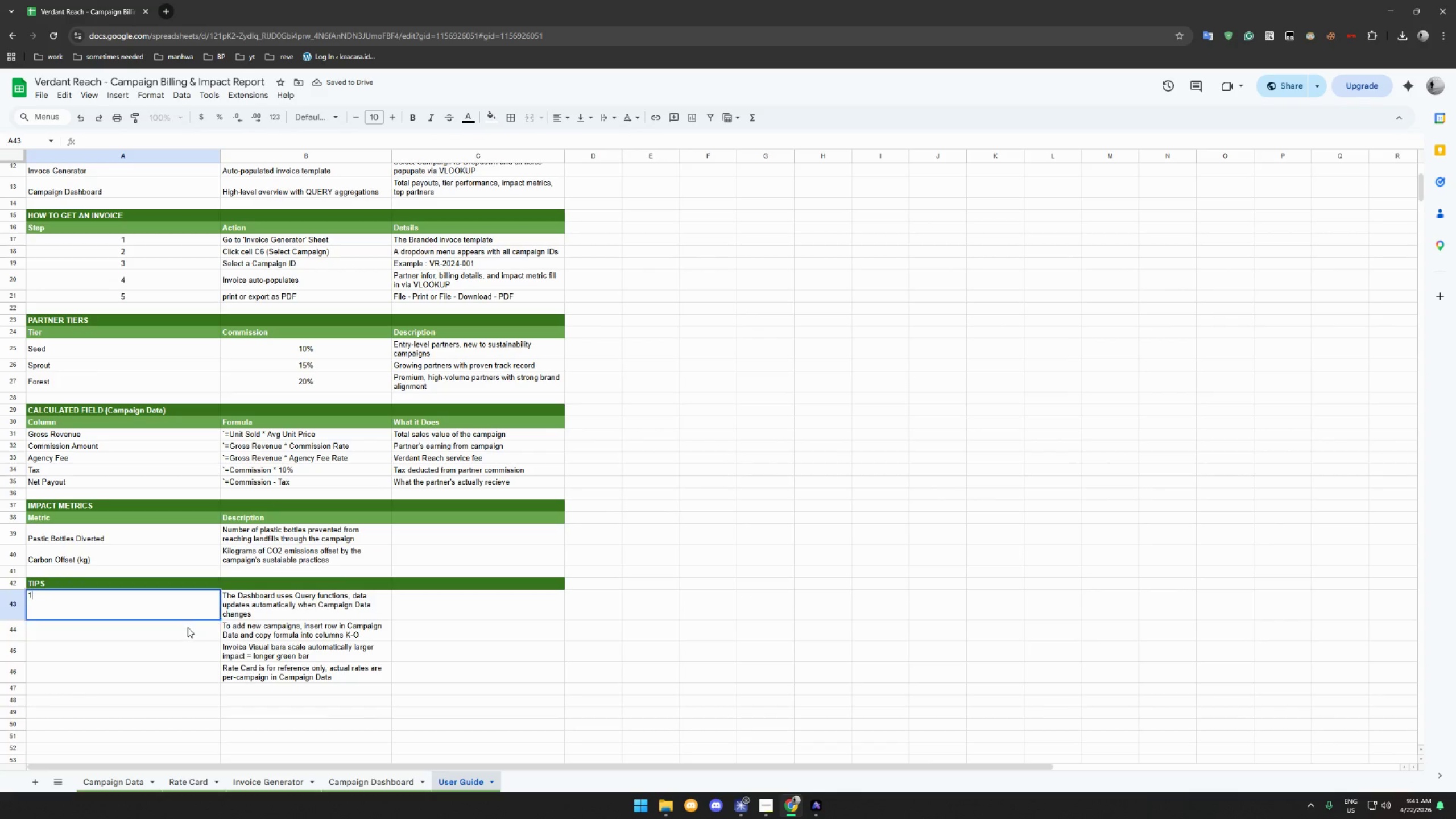 
left_click([188, 627])
 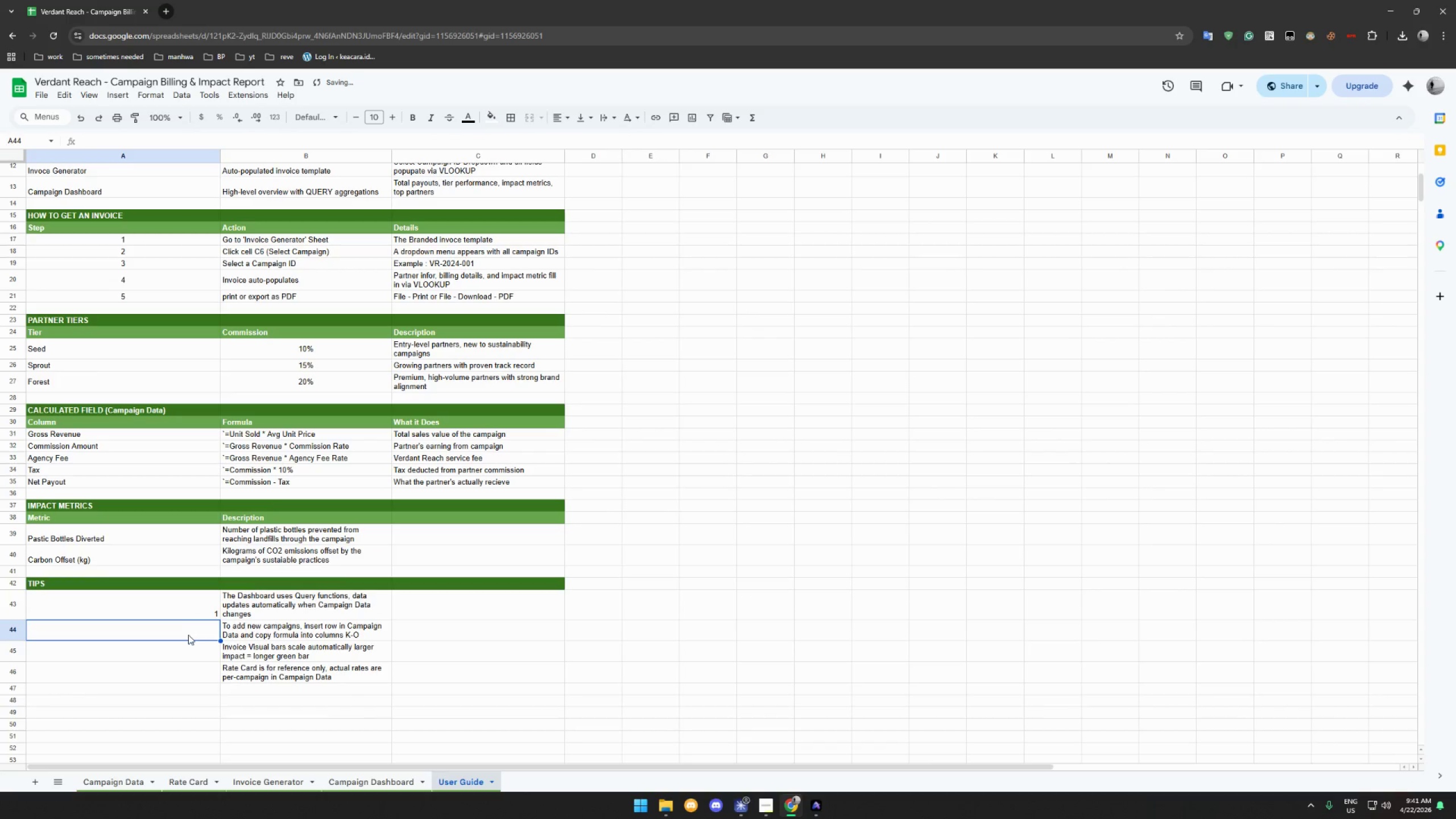 
key(2)
 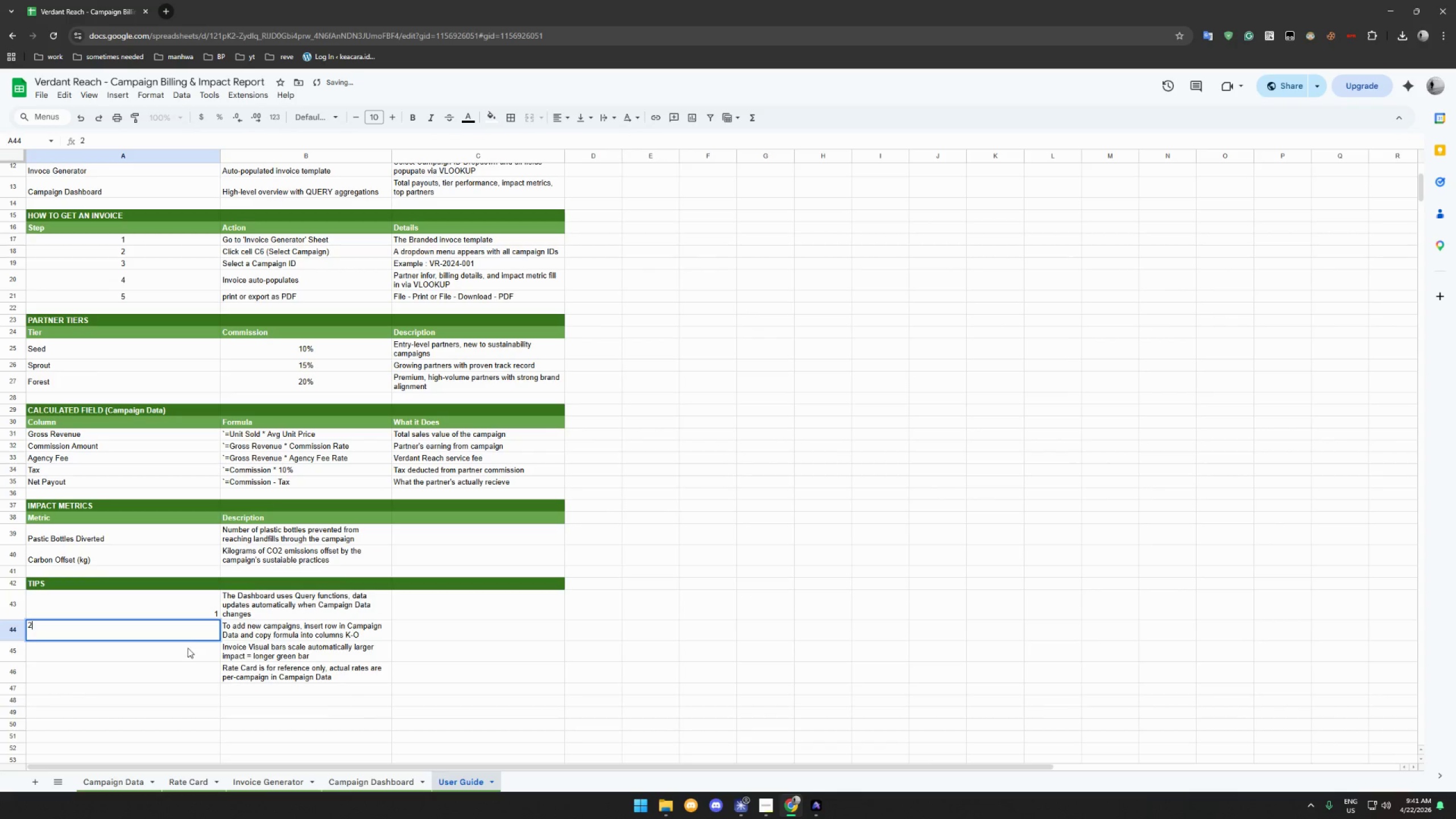 
left_click([188, 650])
 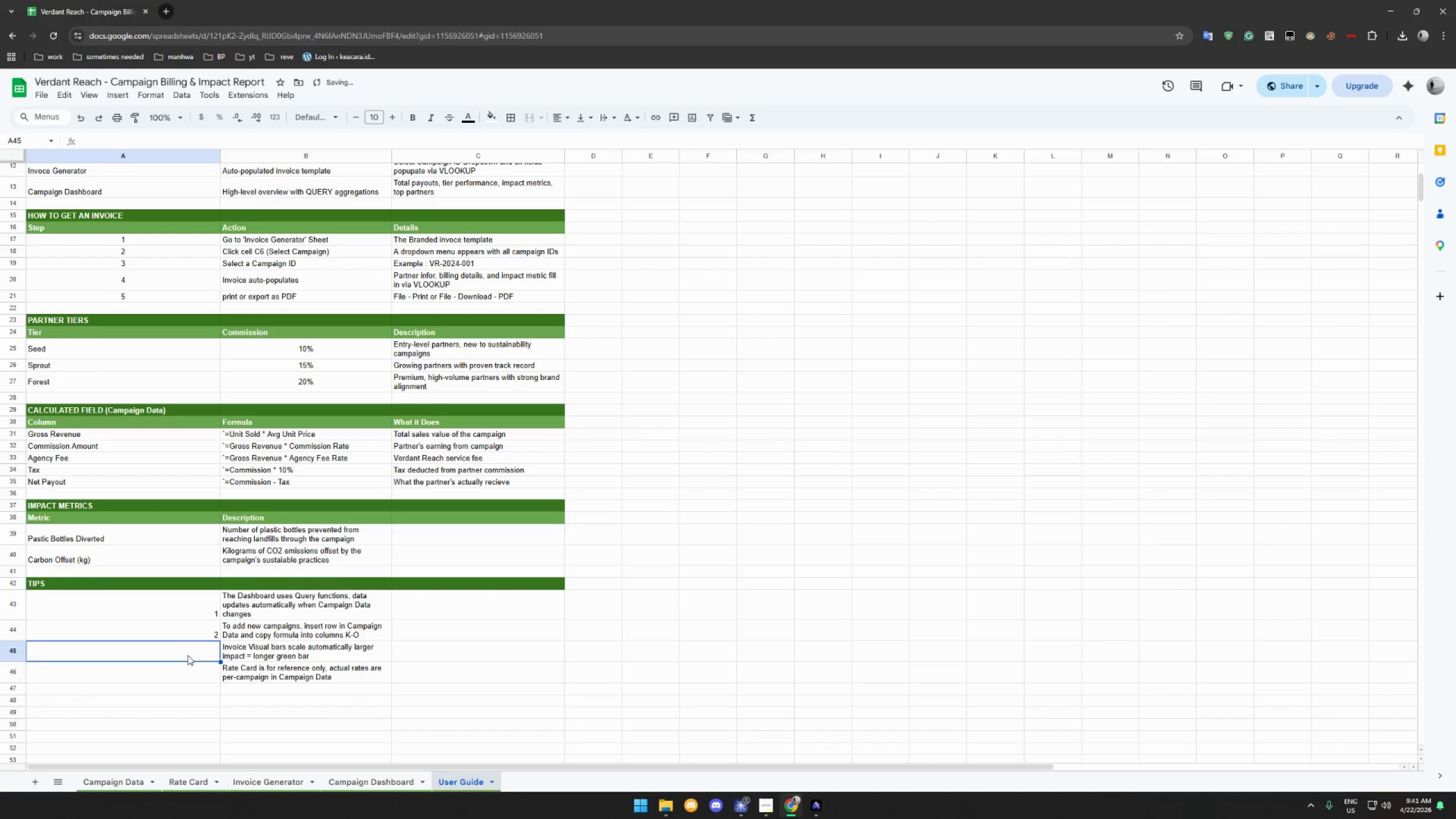 
key(3)
 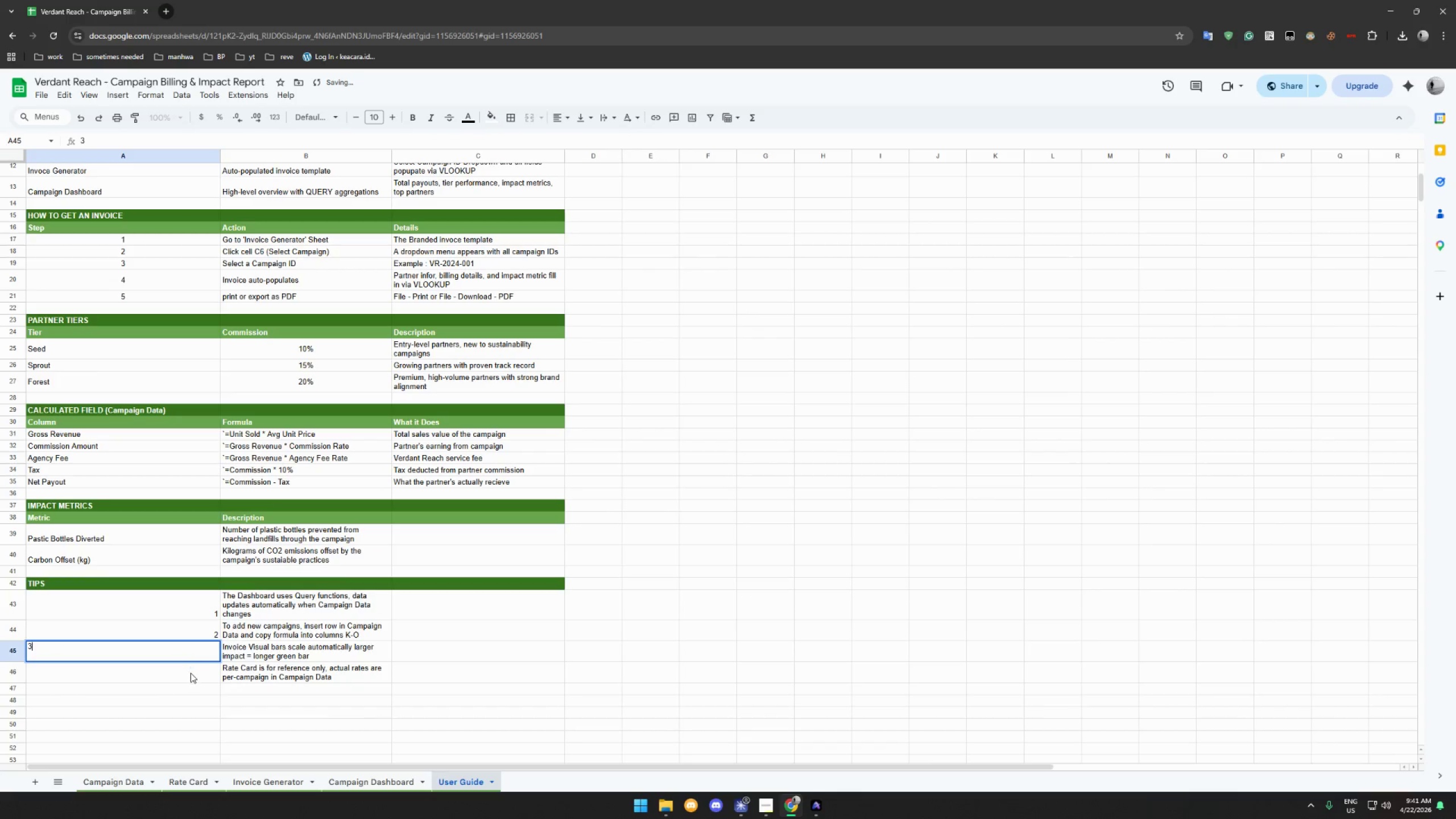 
left_click([191, 673])
 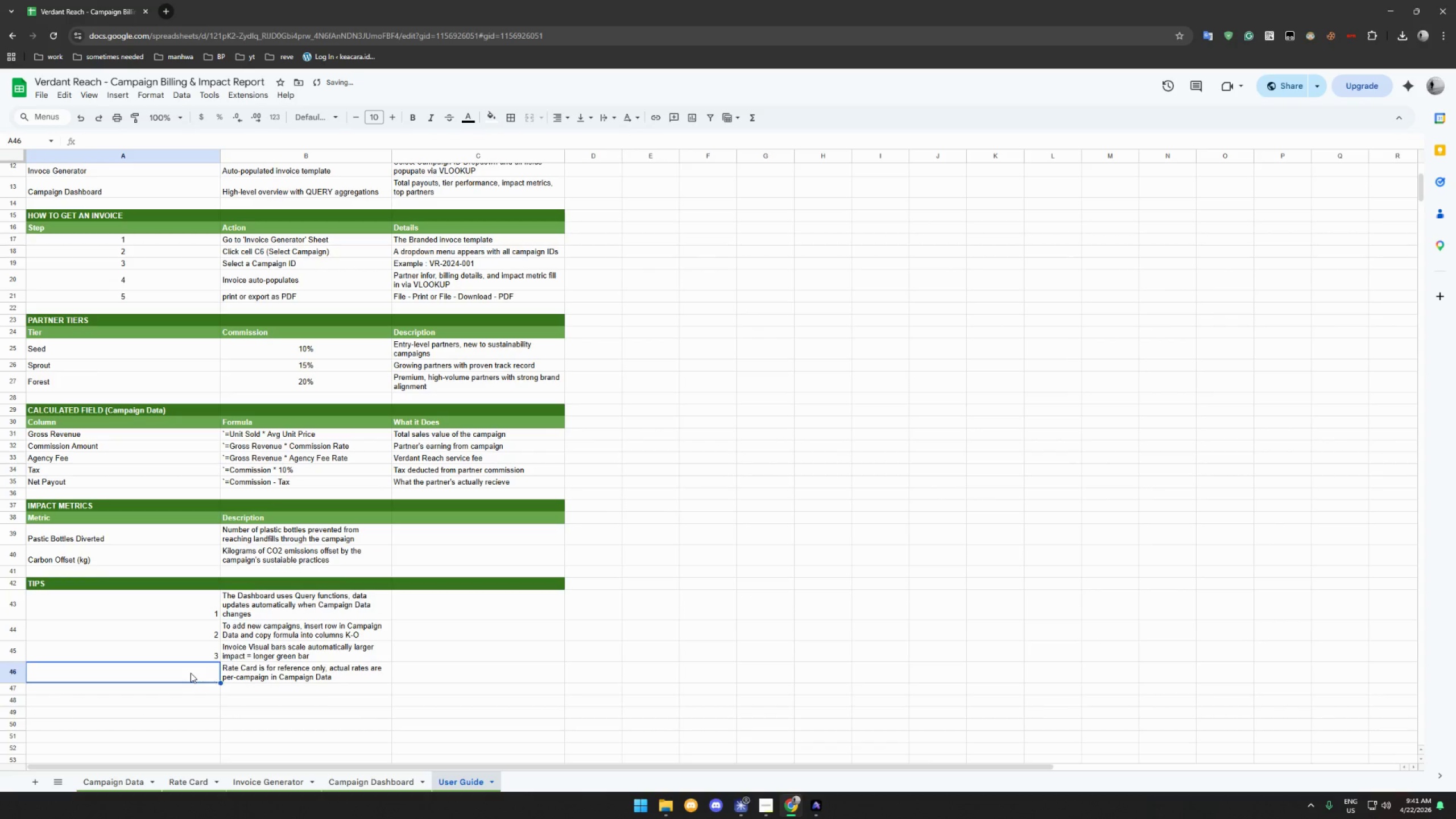 
key(4)
 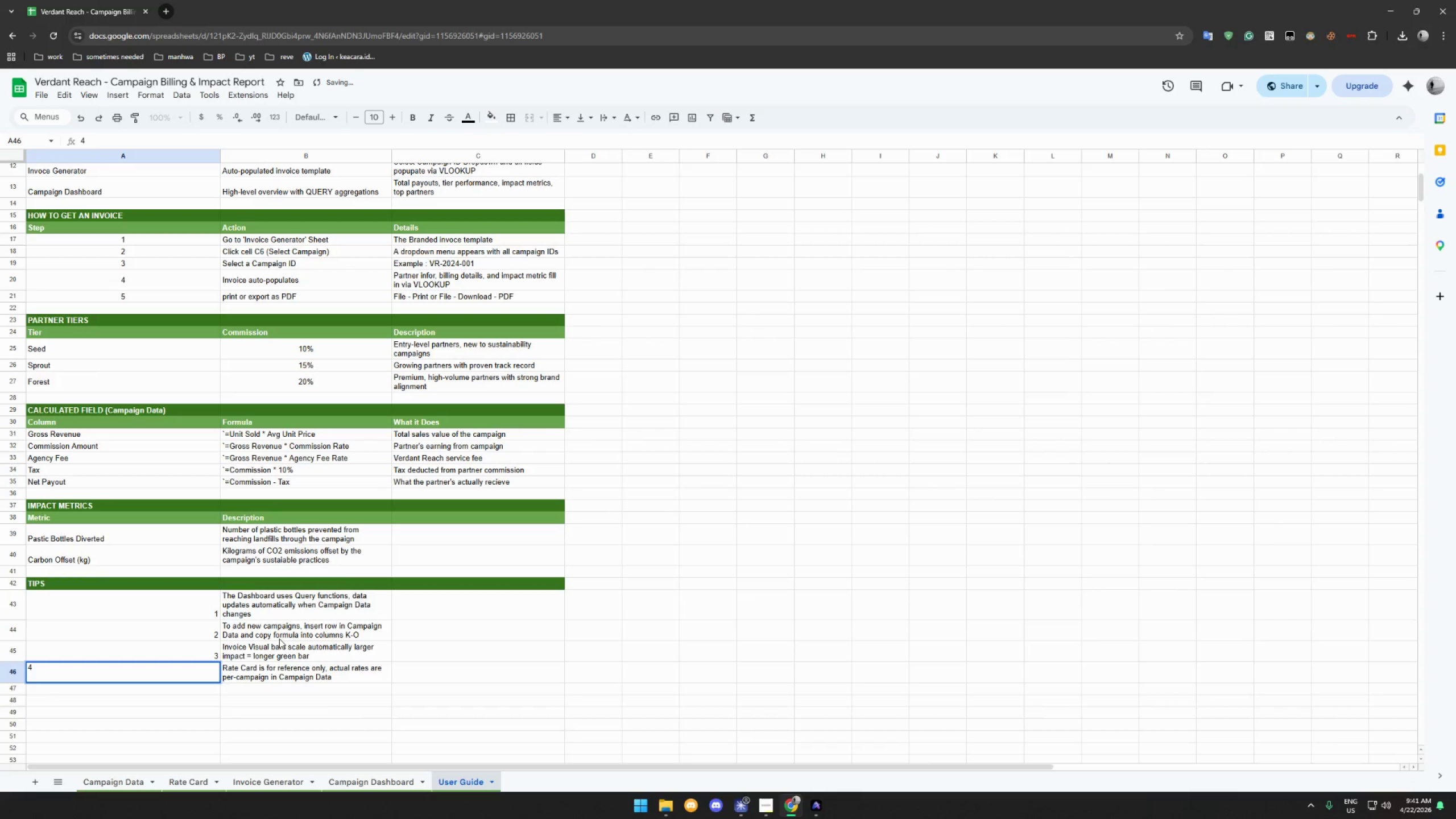 
left_click_drag(start_coordinate=[348, 651], to_coordinate=[351, 651])
 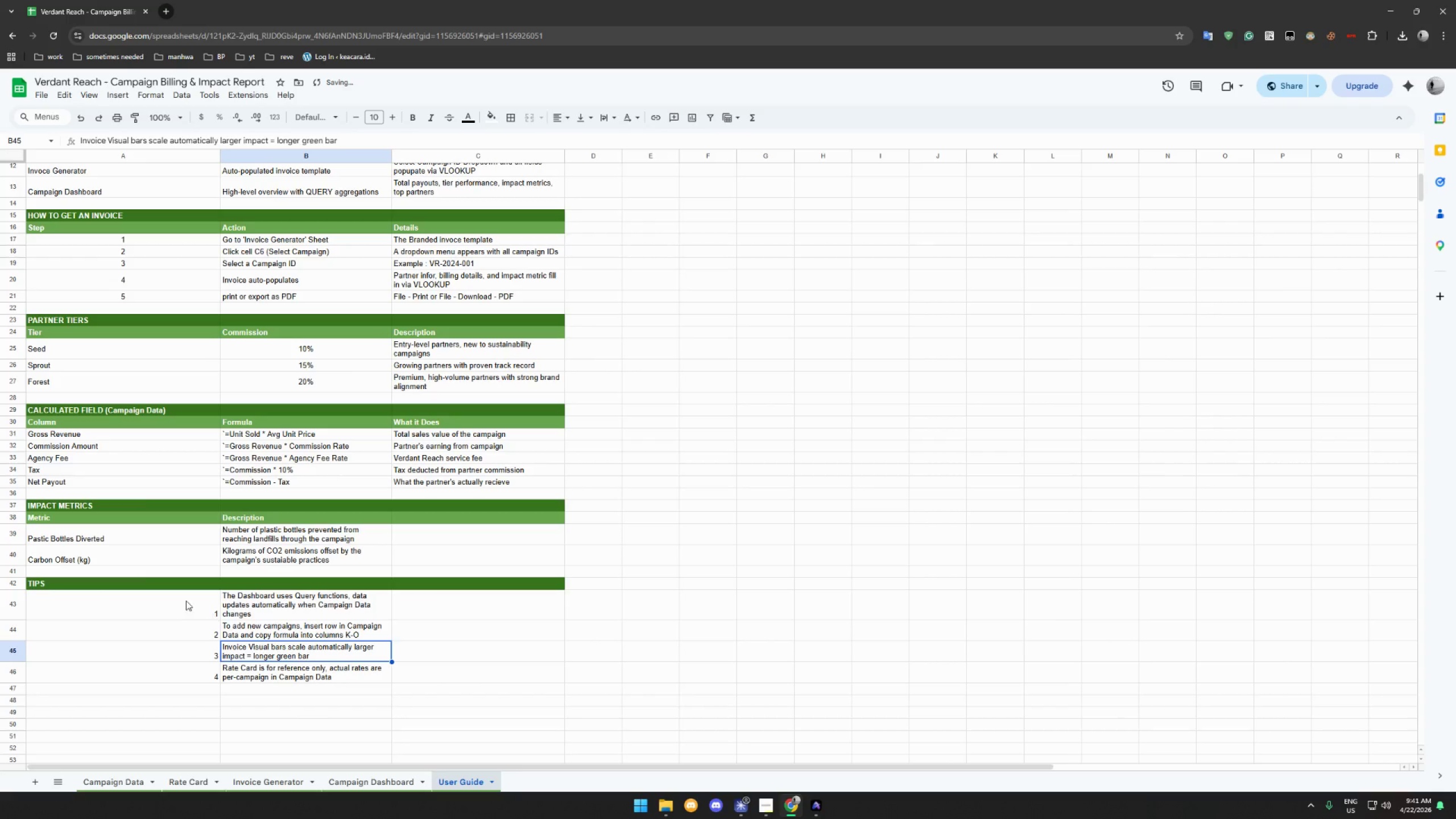 
left_click_drag(start_coordinate=[182, 598], to_coordinate=[308, 681])
 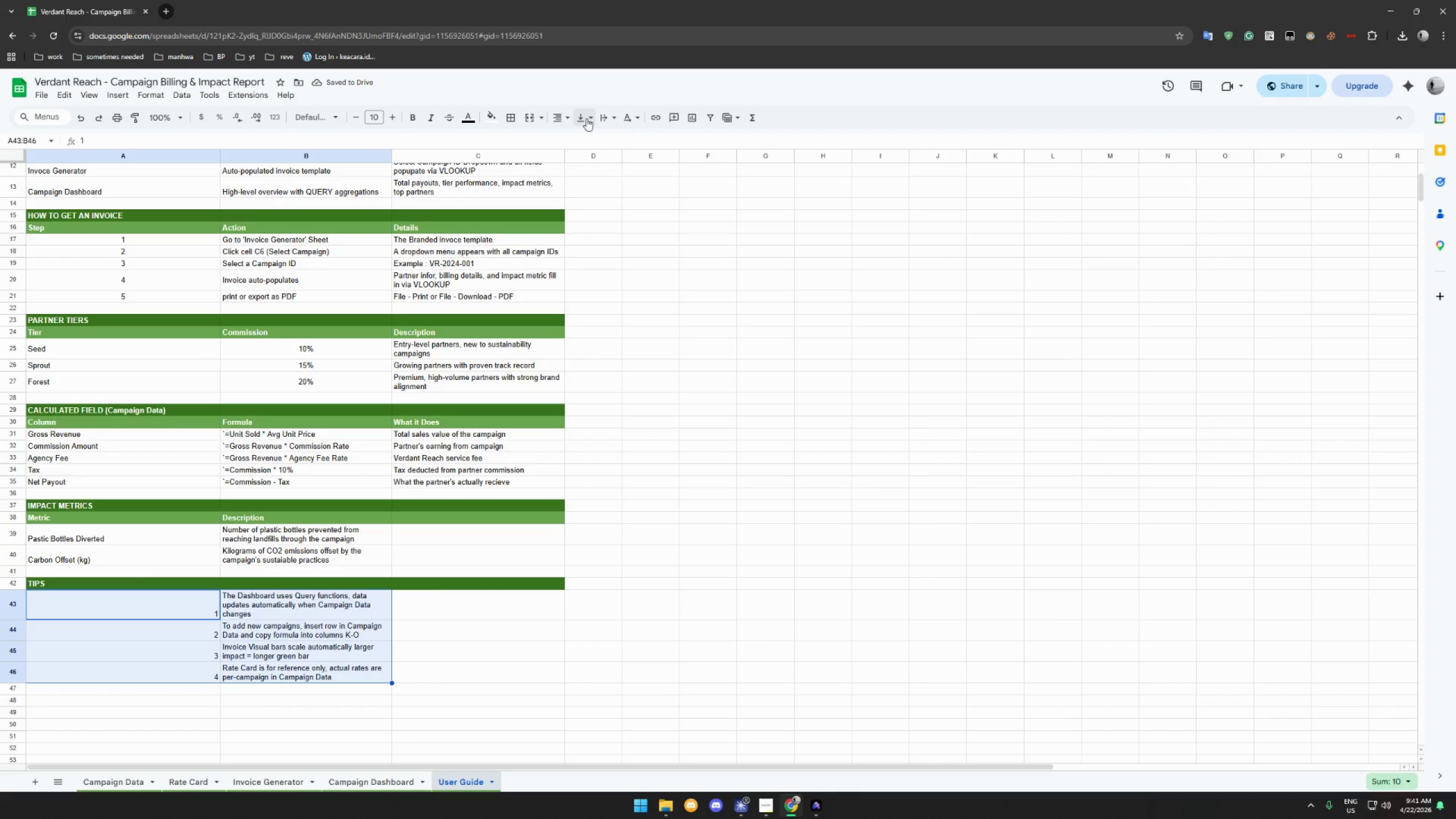 
left_click([586, 118])
 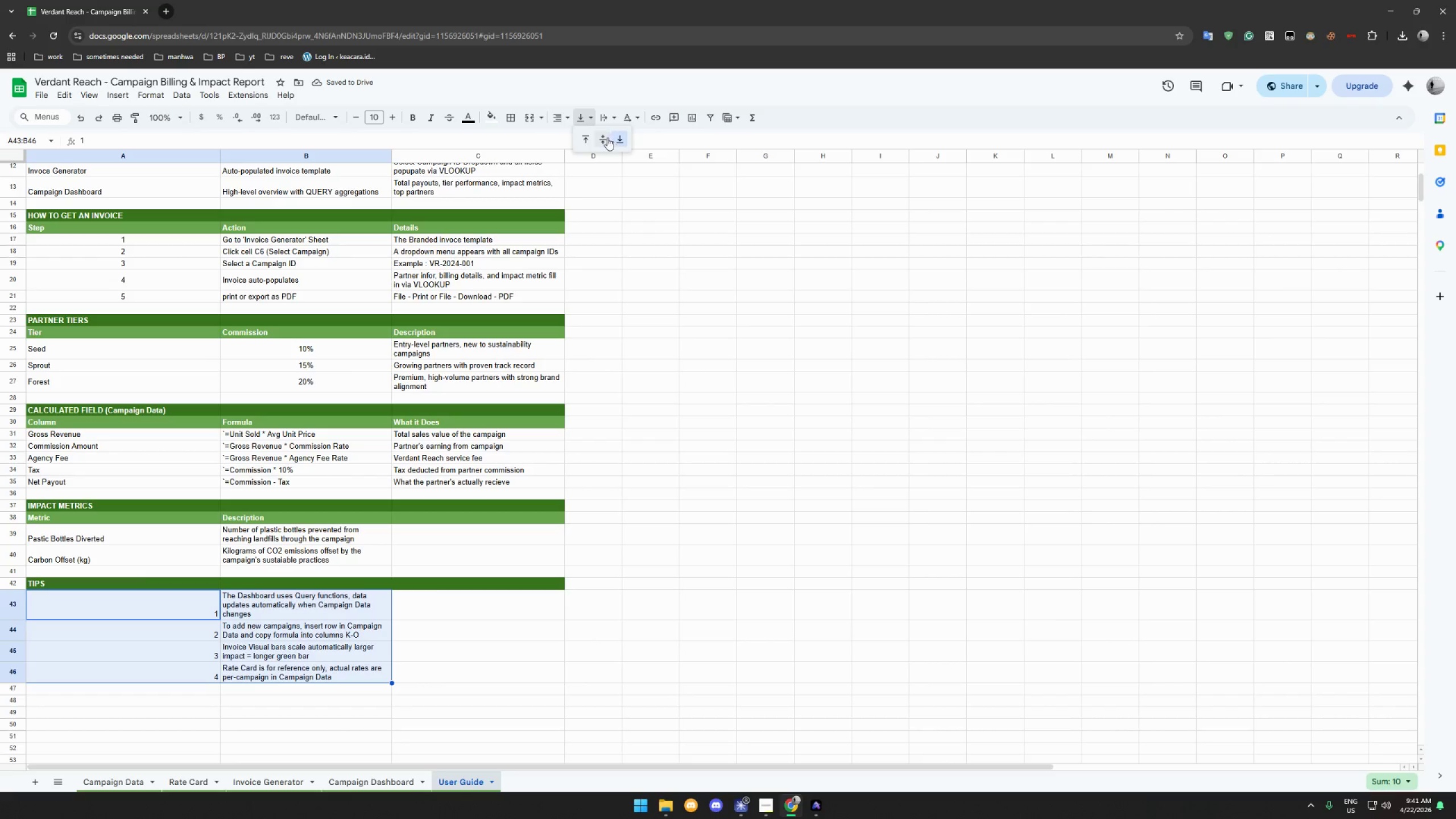 
left_click([601, 136])
 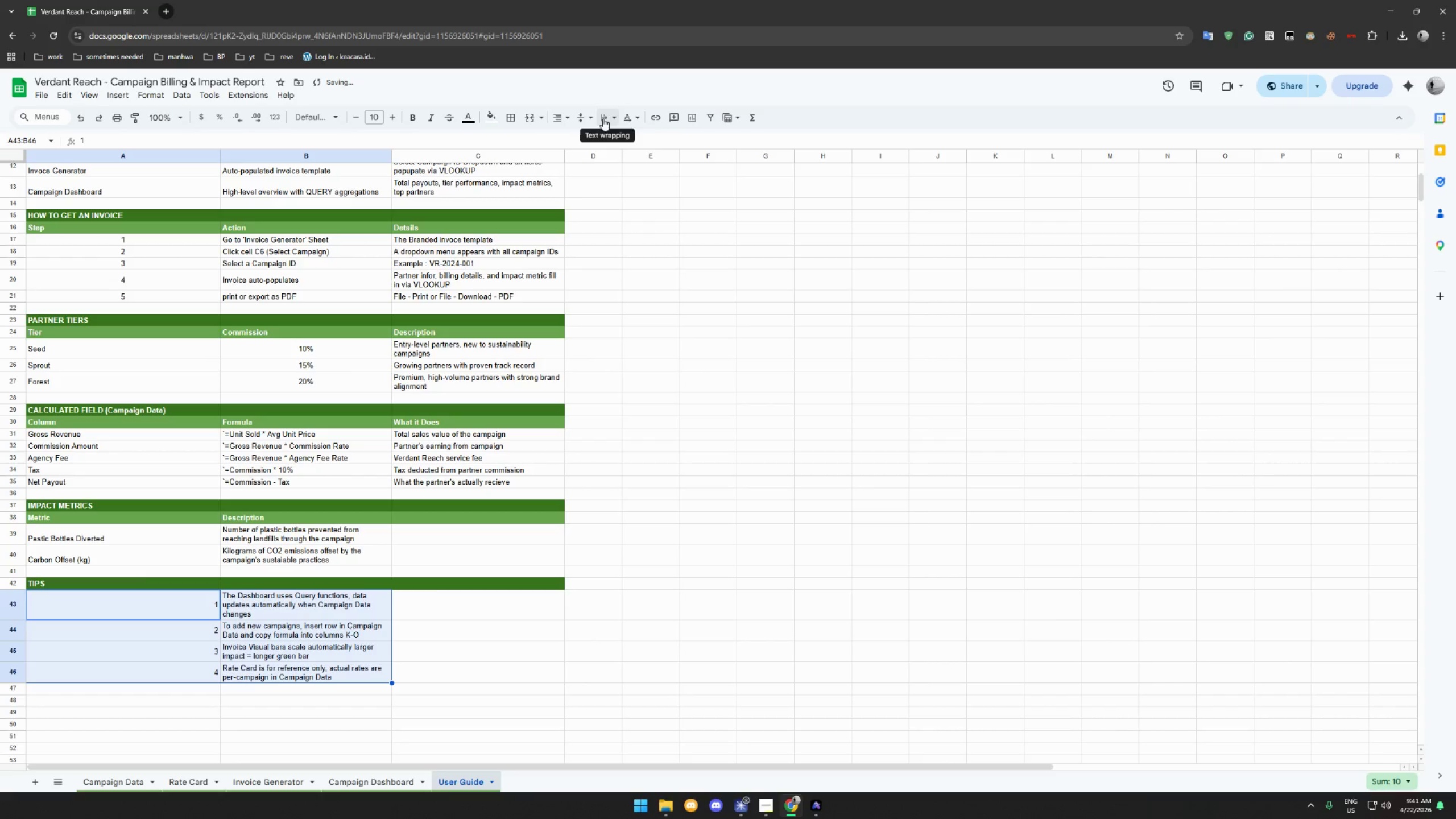 
left_click([603, 118])
 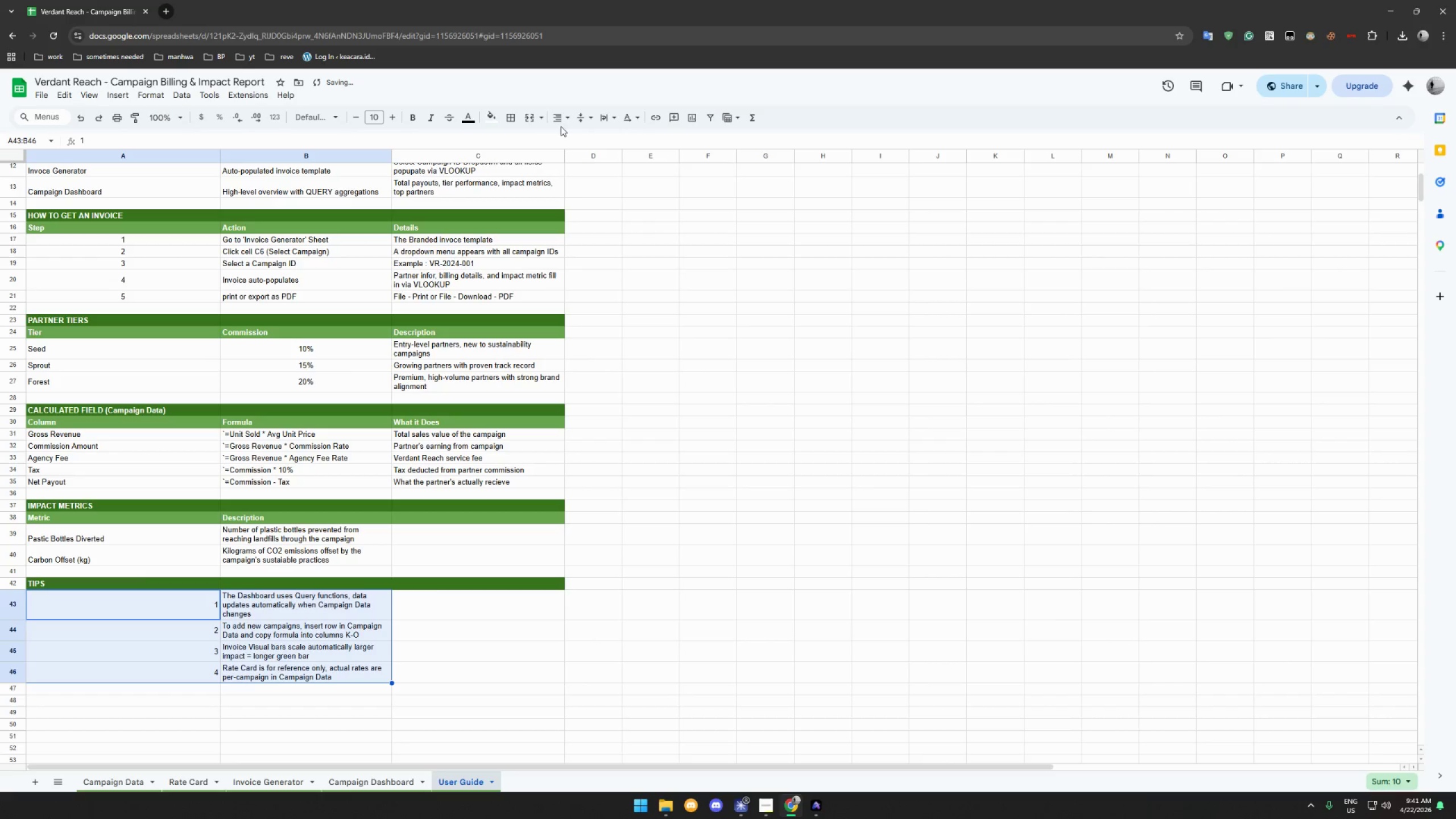 
left_click([147, 615])
 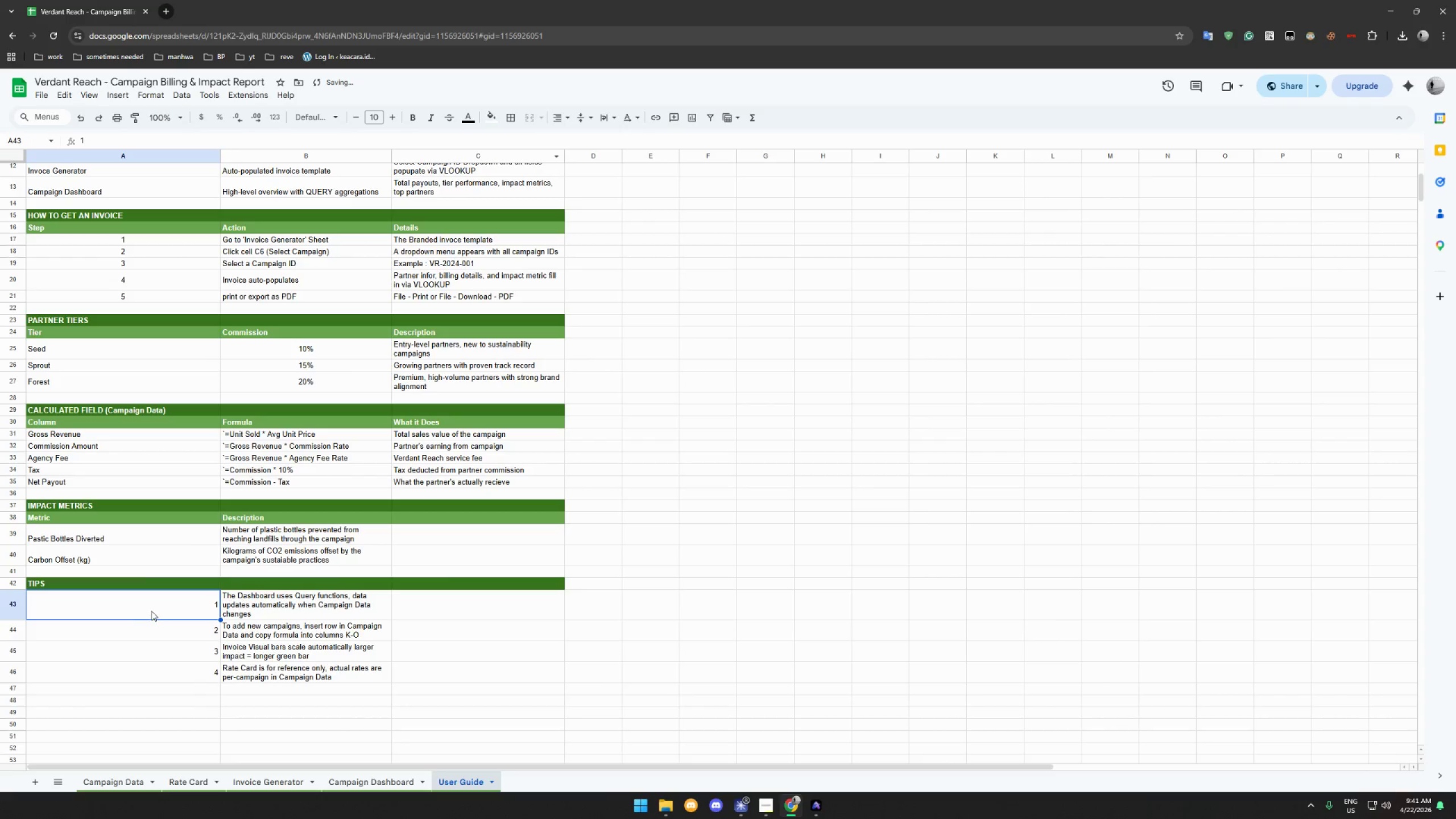 
left_click_drag(start_coordinate=[151, 611], to_coordinate=[161, 671])
 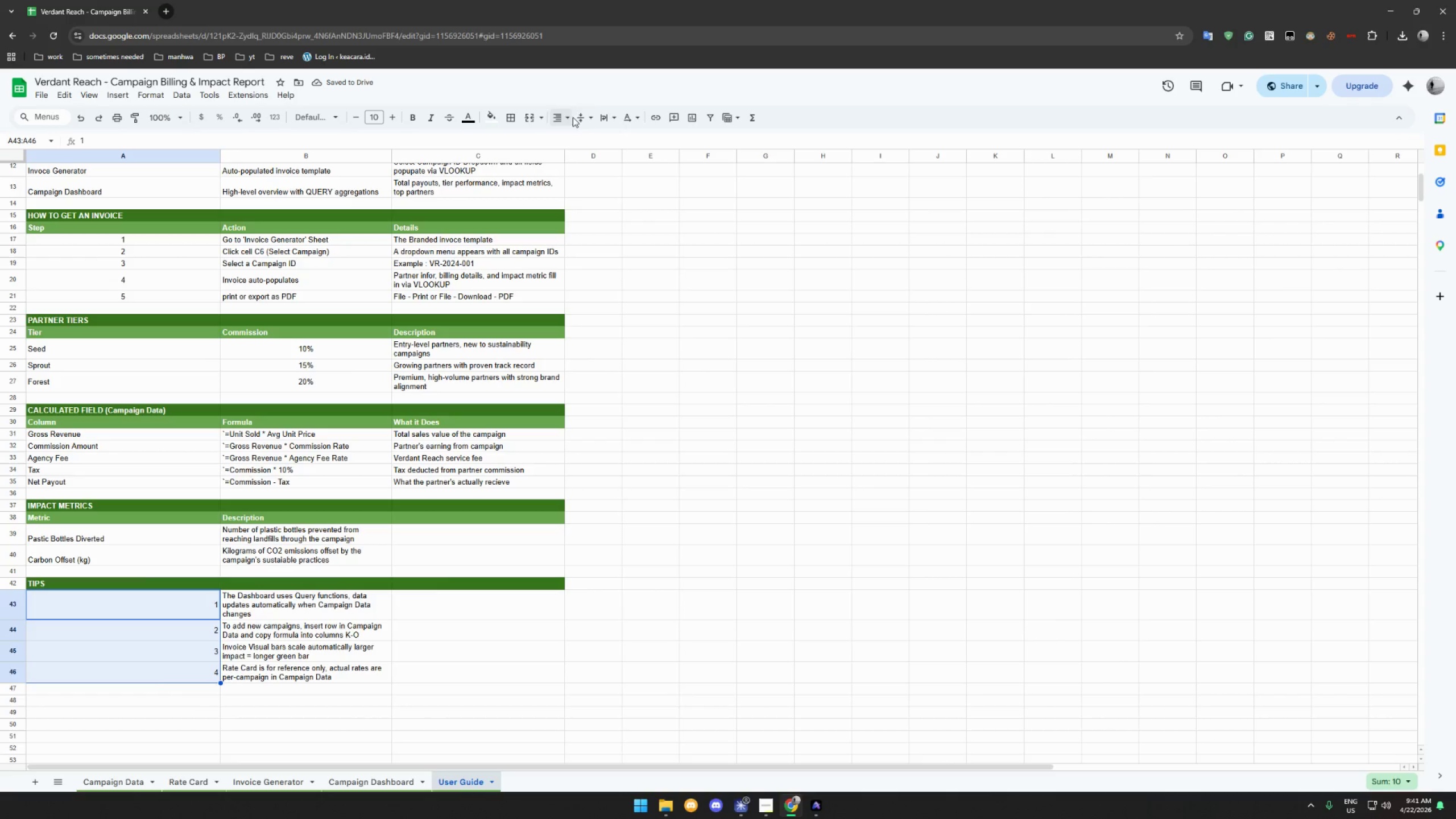 
left_click([579, 117])
 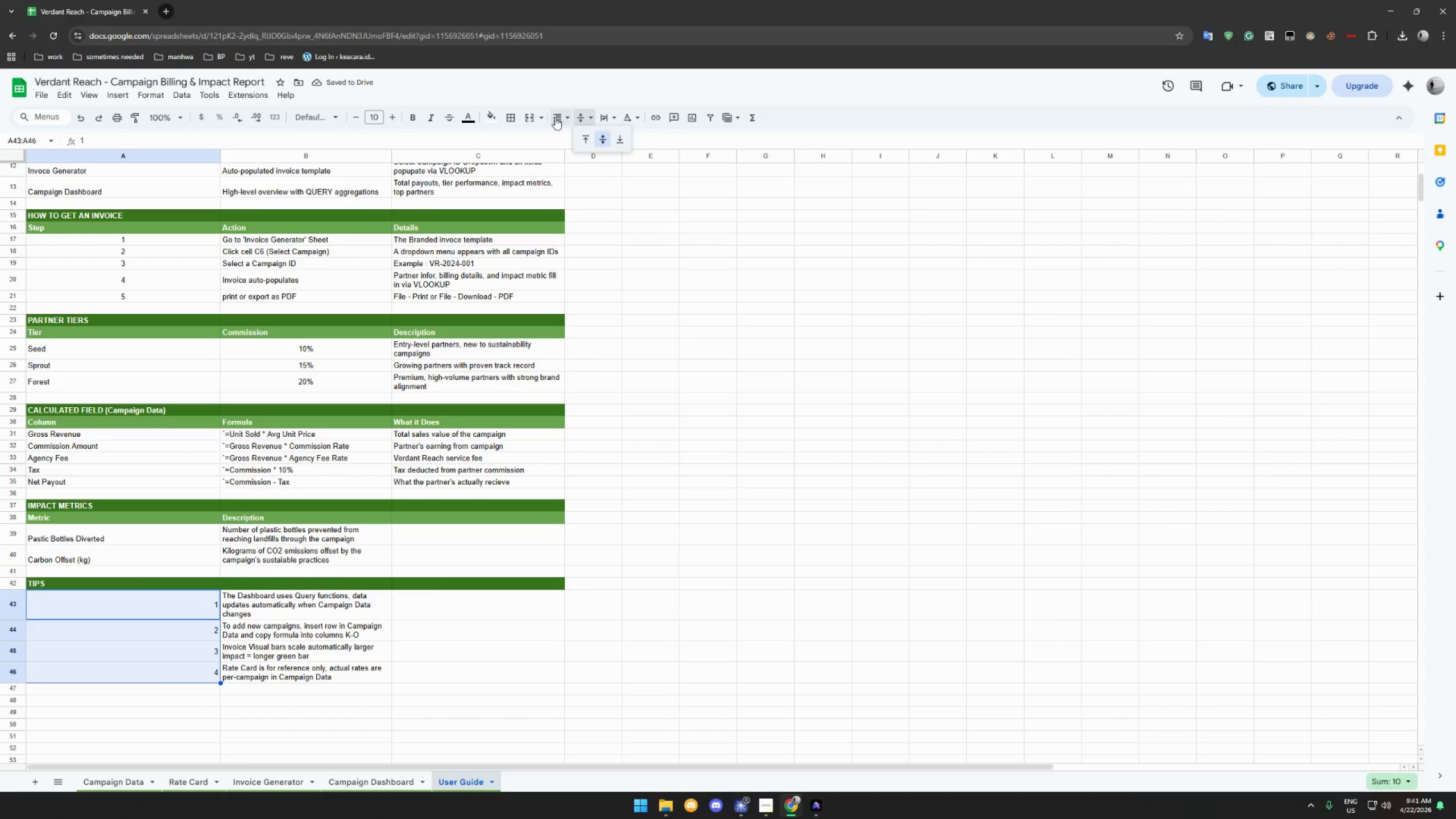 
left_click([556, 117])
 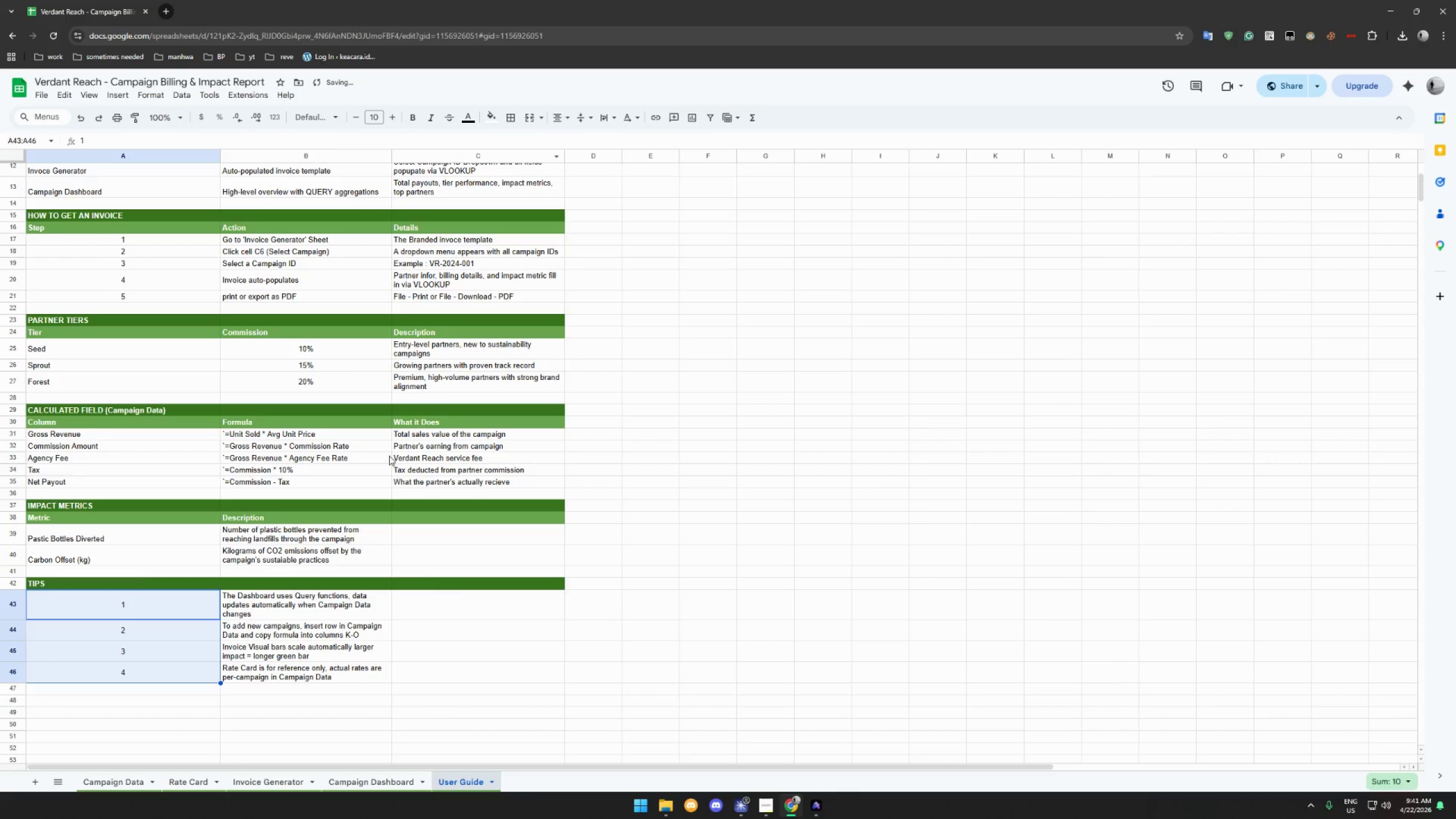 
left_click_drag(start_coordinate=[486, 613], to_coordinate=[493, 621])
 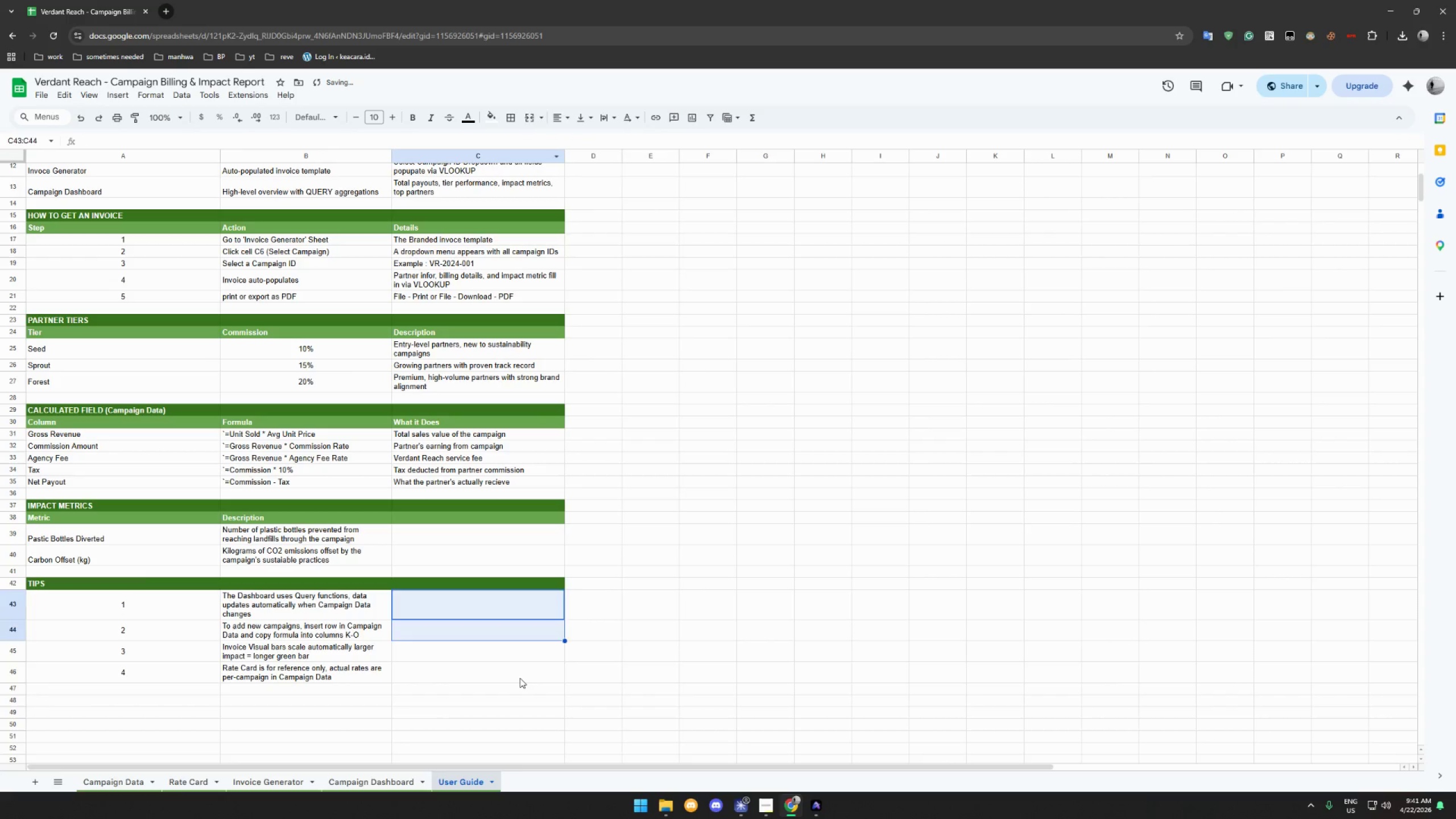 
left_click([520, 678])
 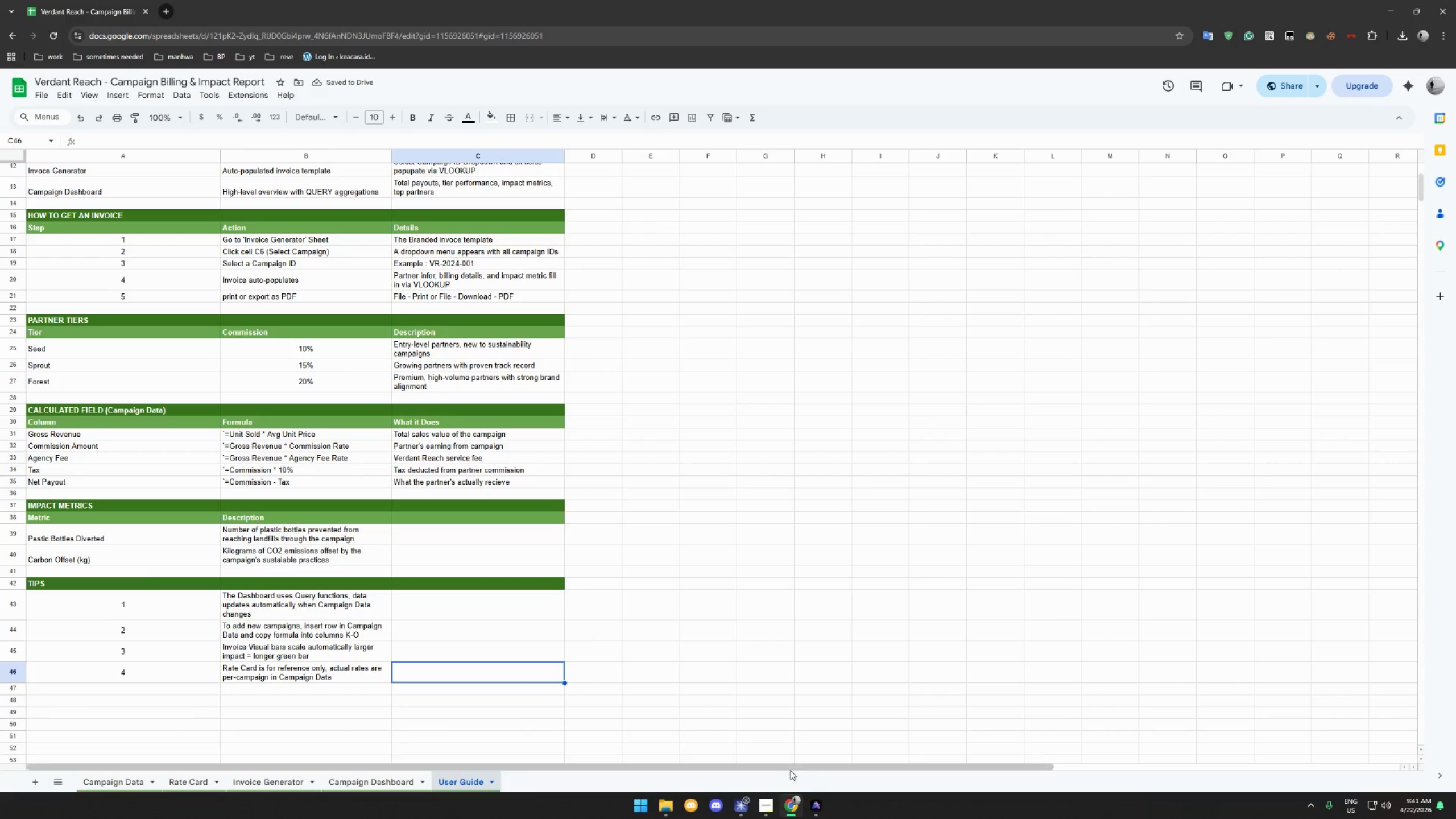 
left_click([769, 809])